 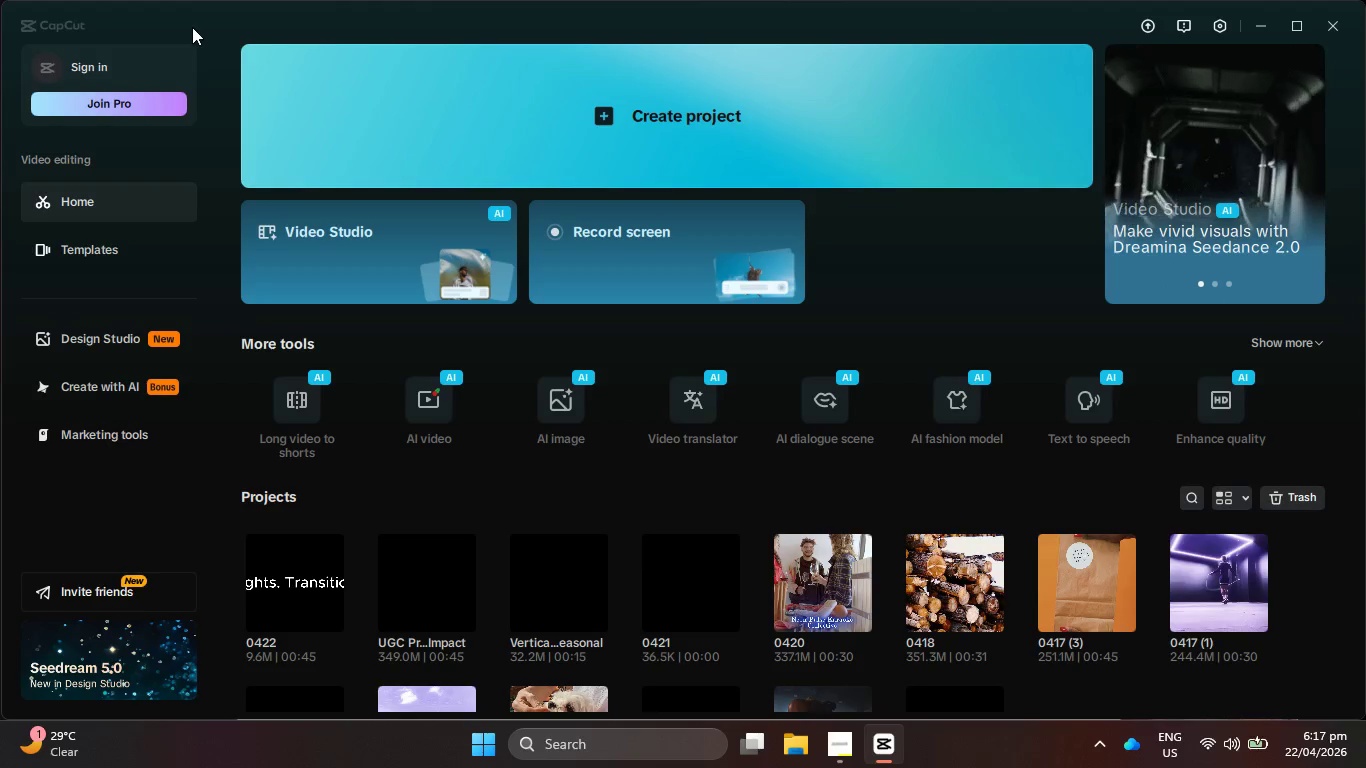 
left_click([336, 573])
 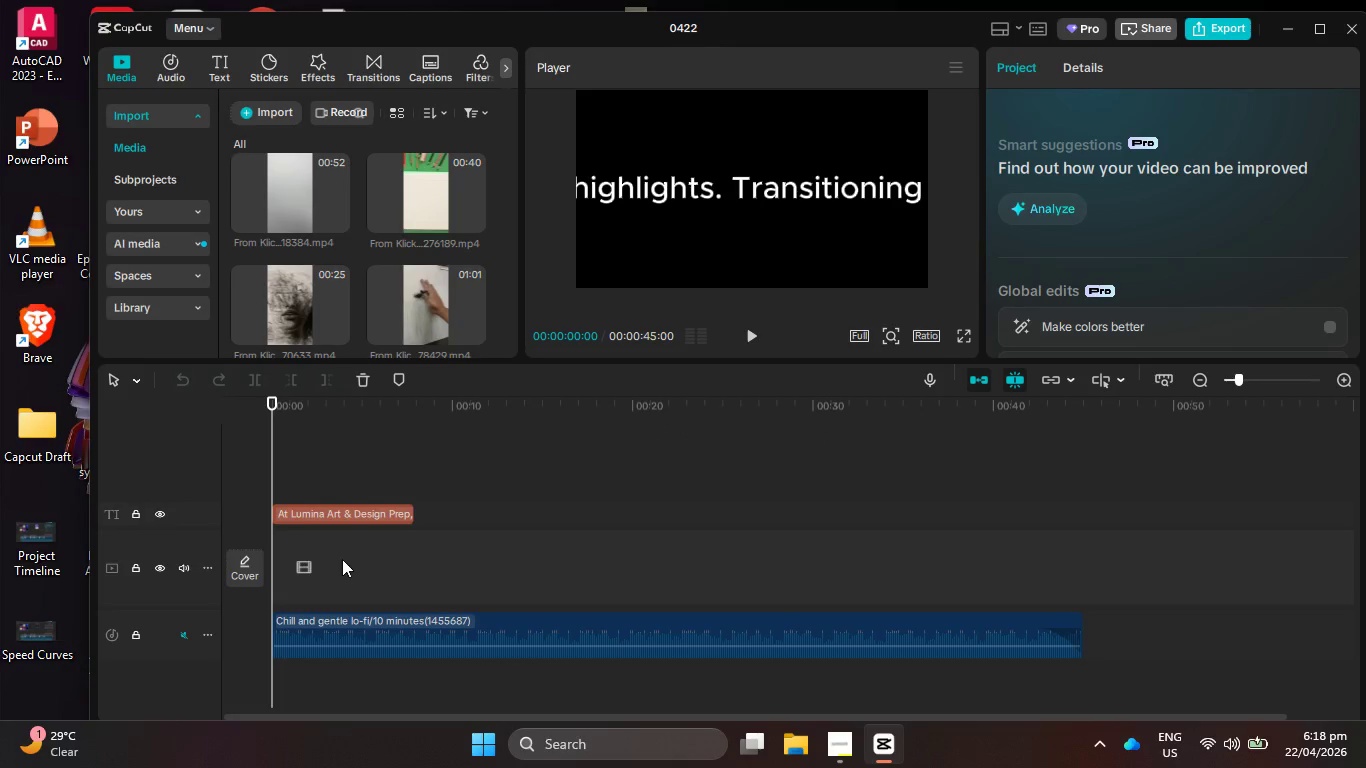 
wait(16.2)
 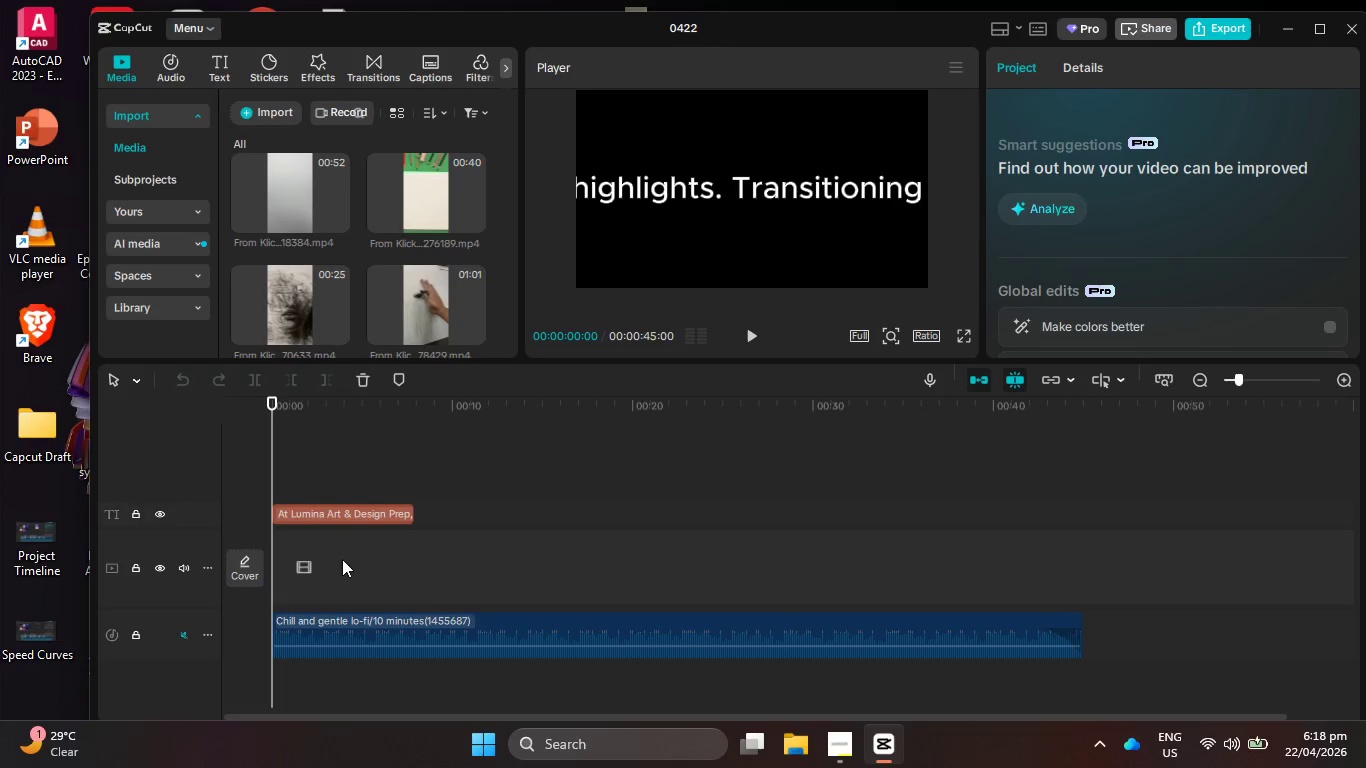 
left_click([366, 509])
 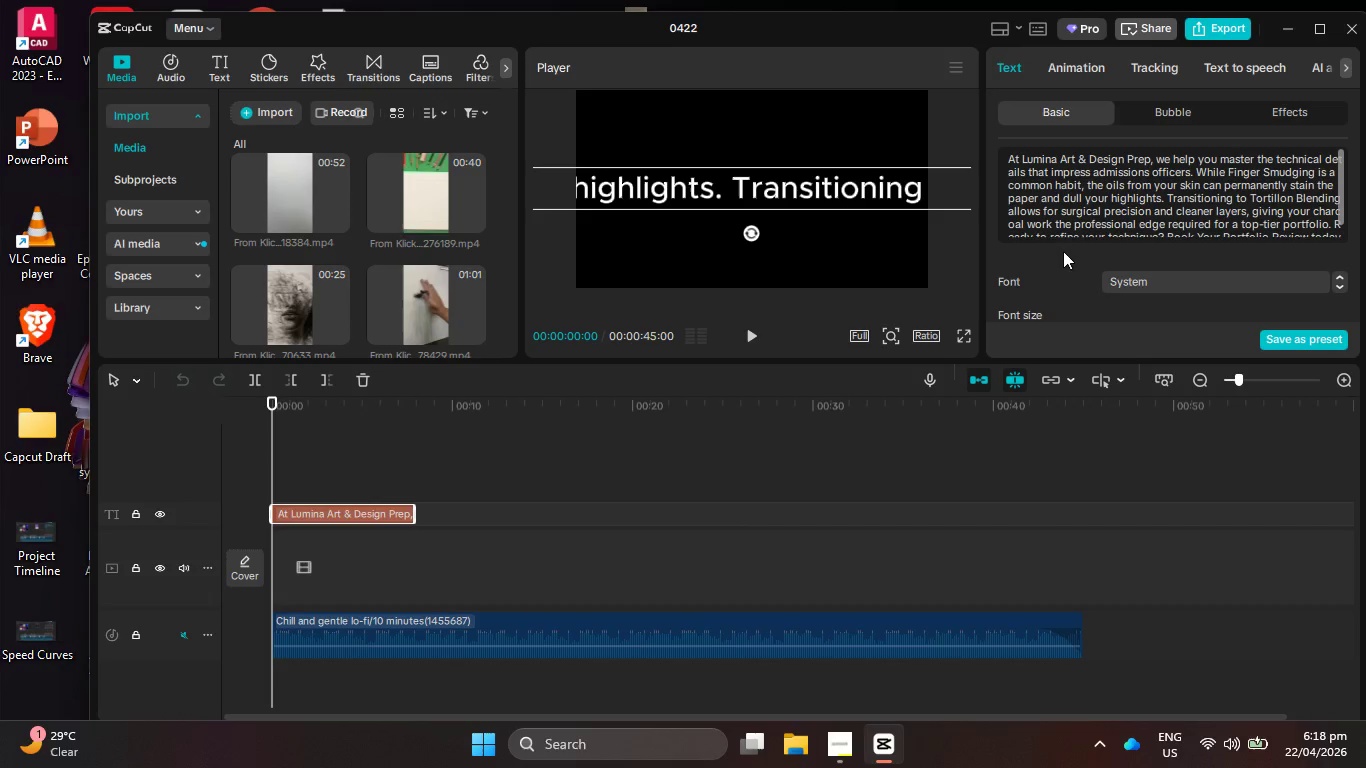 
left_click([1140, 192])
 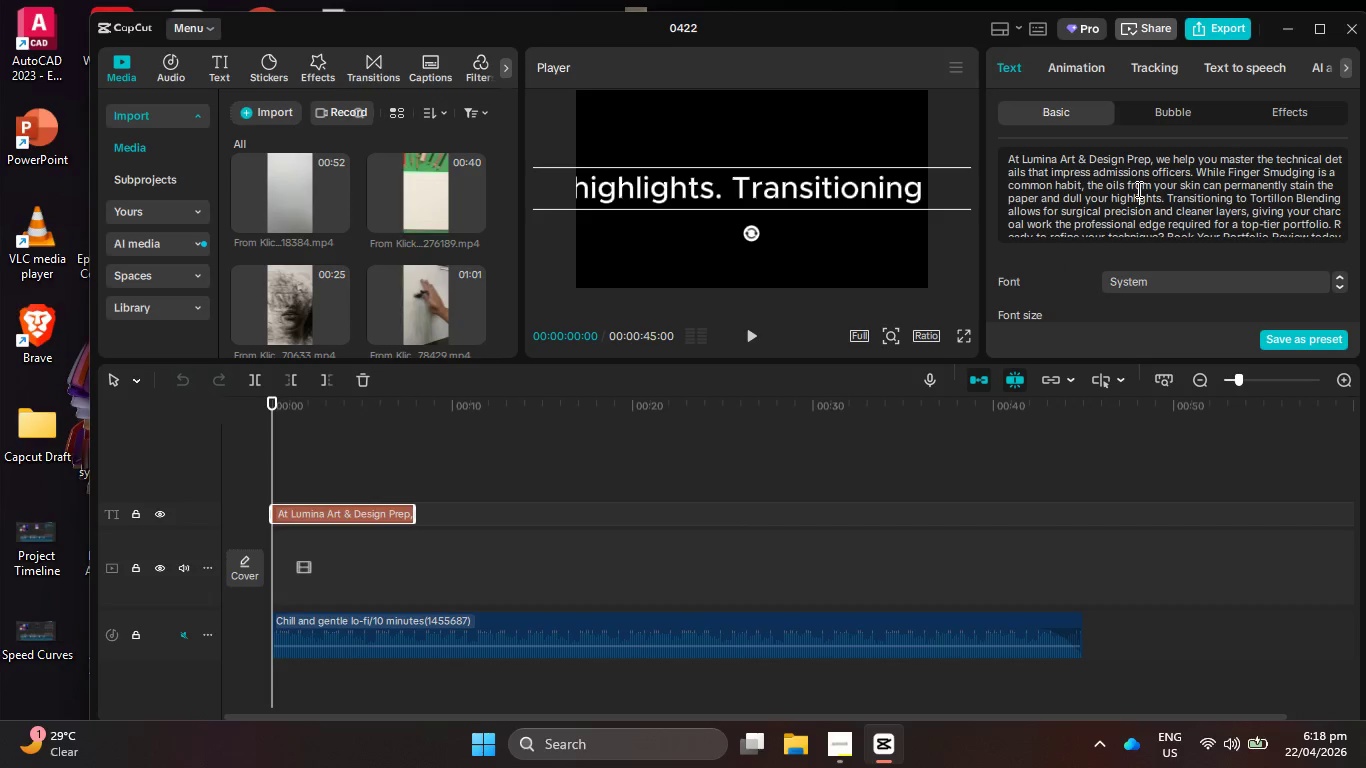 
key(Control+A)
 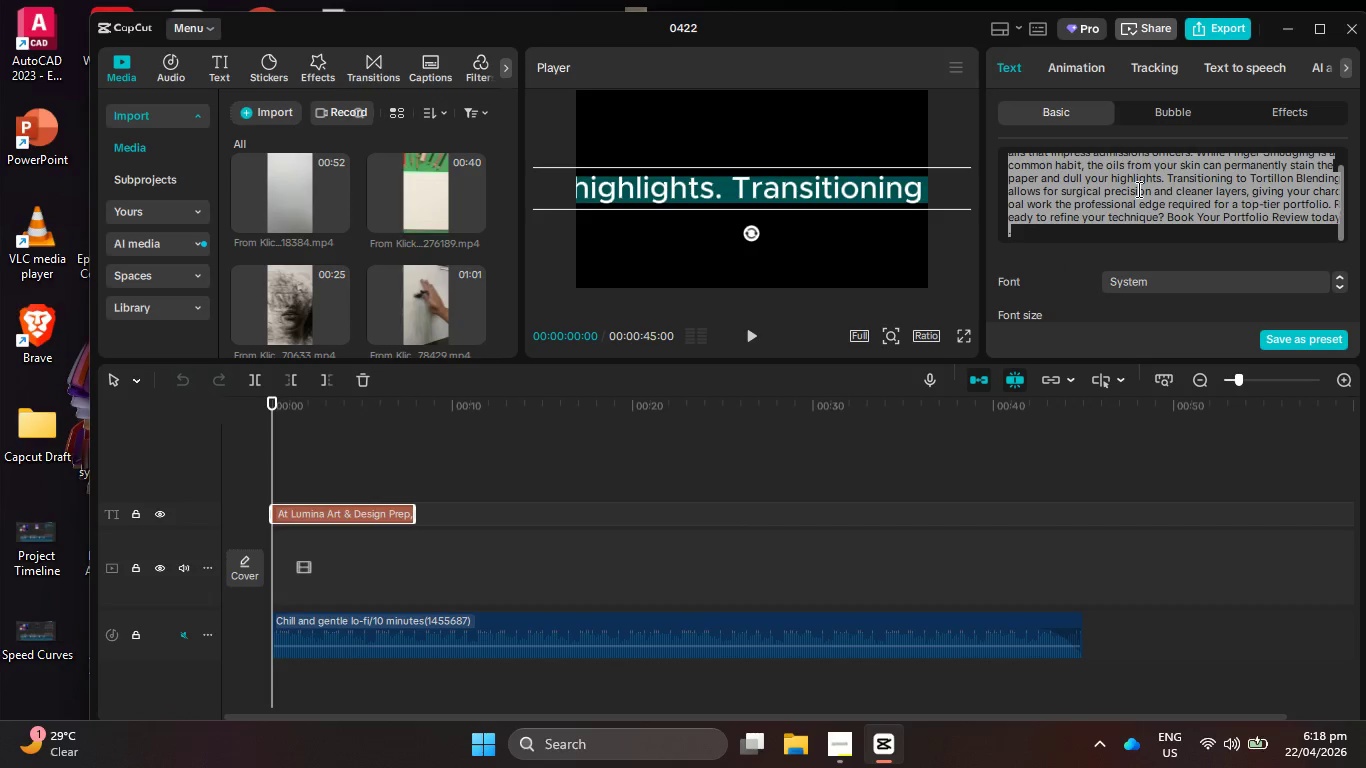 
key(Control+V)
 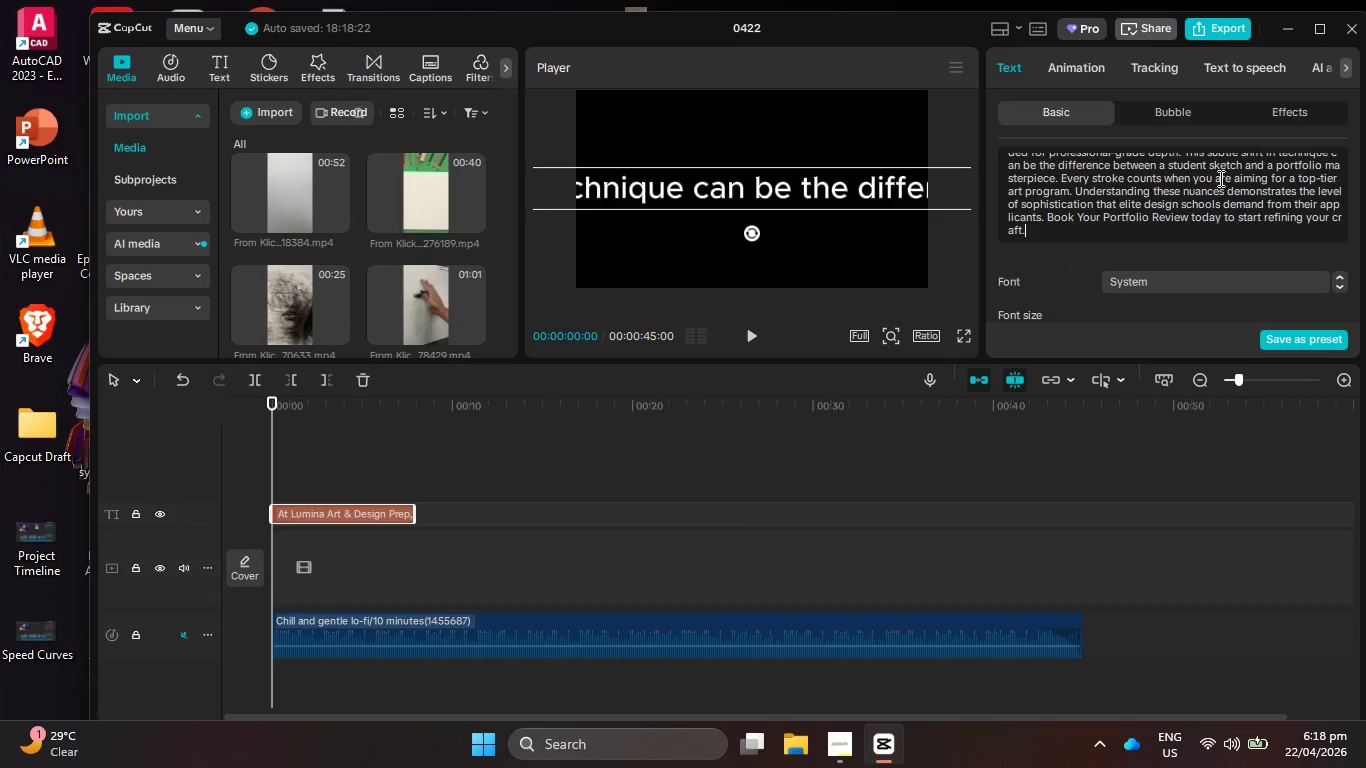 
scroll: coordinate [1257, 207], scroll_direction: up, amount: 4.0
 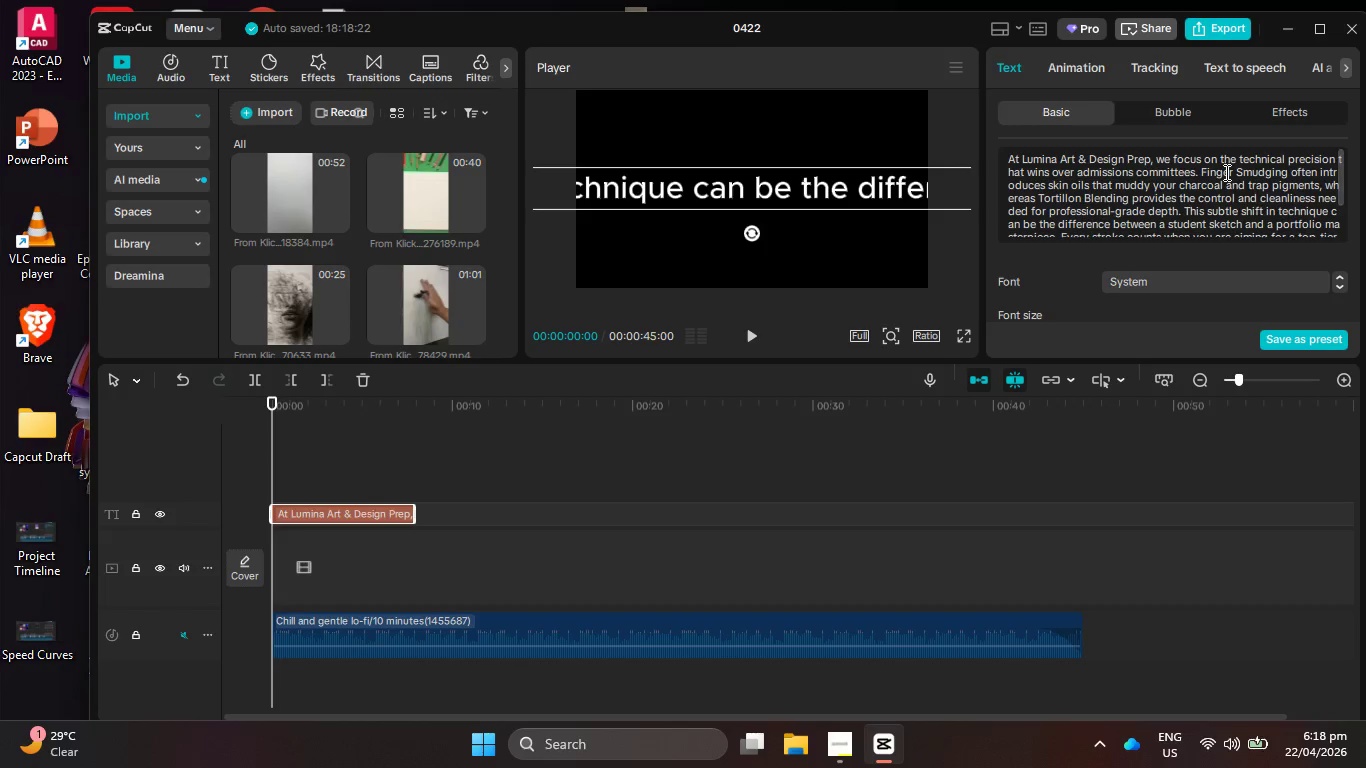 
scroll: coordinate [1225, 172], scroll_direction: down, amount: 1.0
 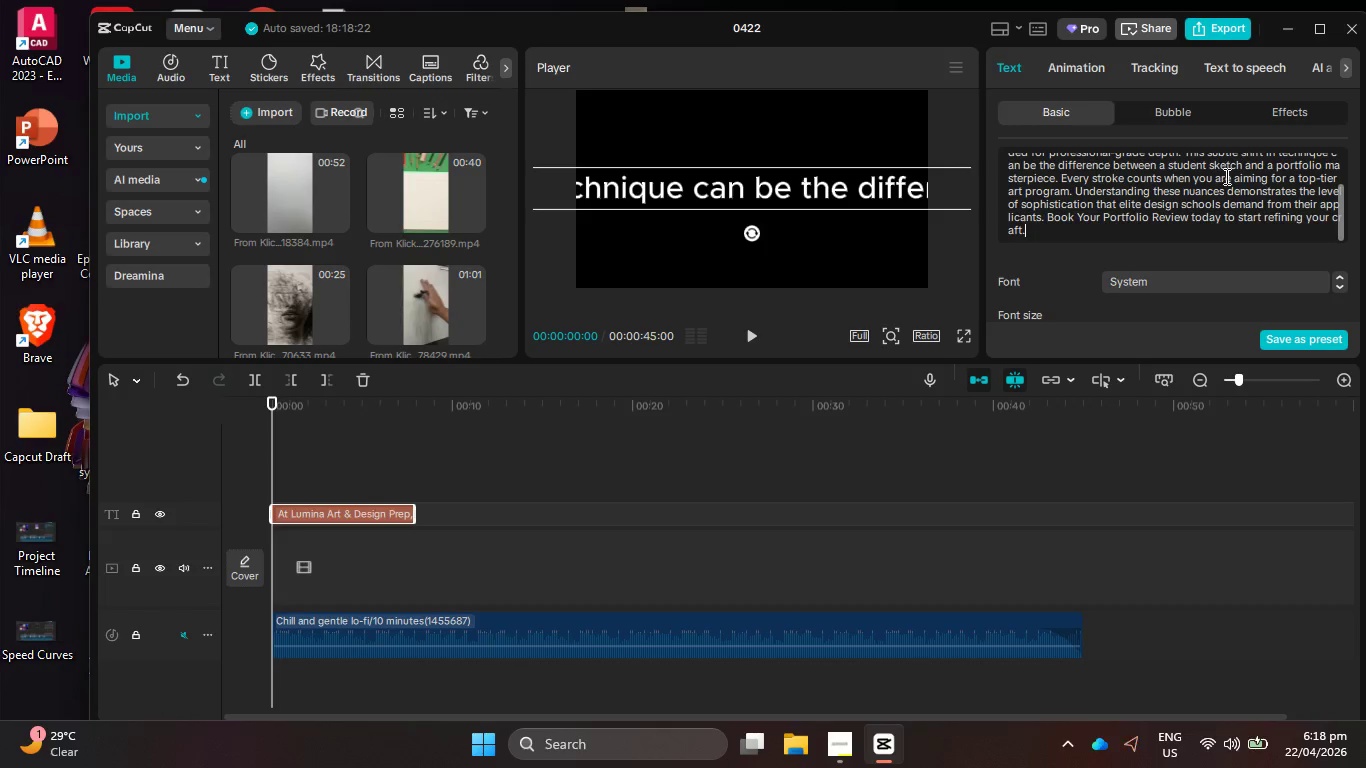 
scroll: coordinate [1226, 178], scroll_direction: up, amount: 1.0
 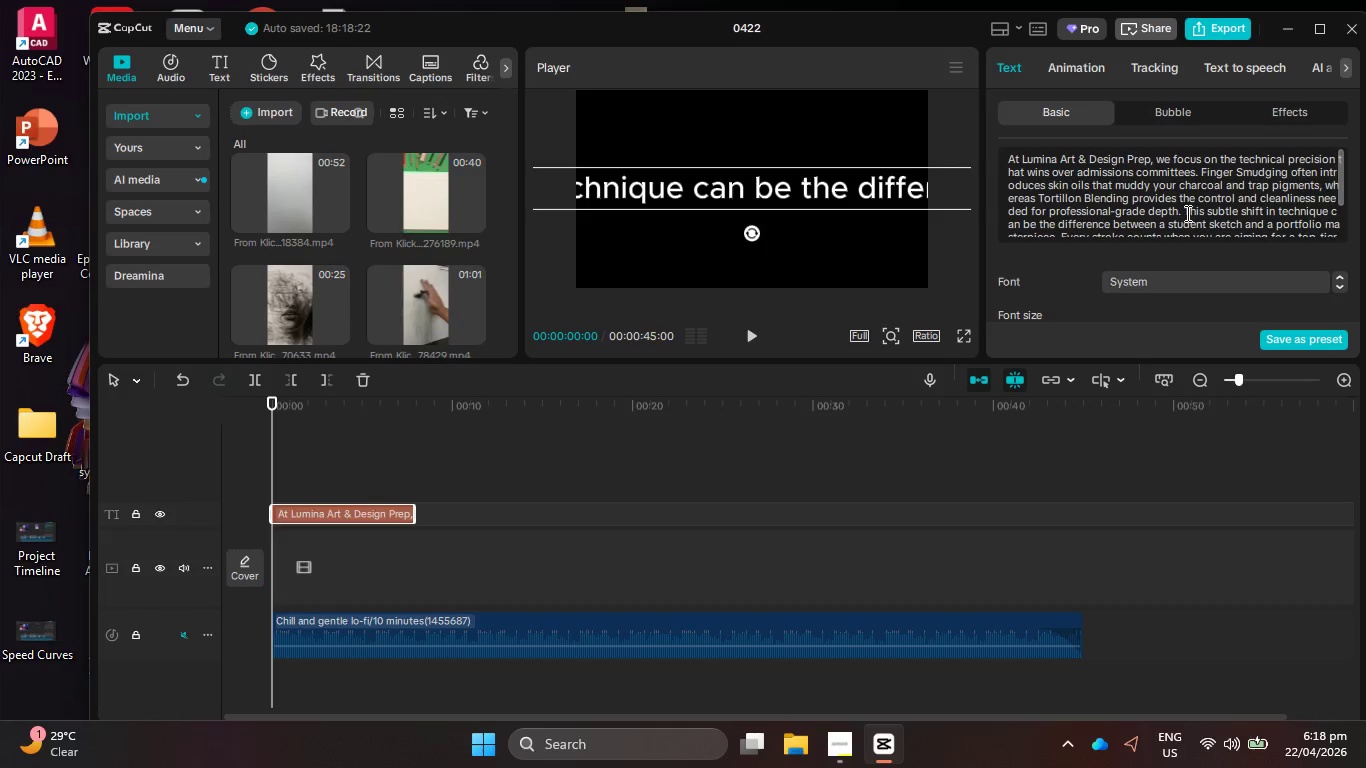 
left_click_drag(start_coordinate=[1186, 213], to_coordinate=[1248, 300])
 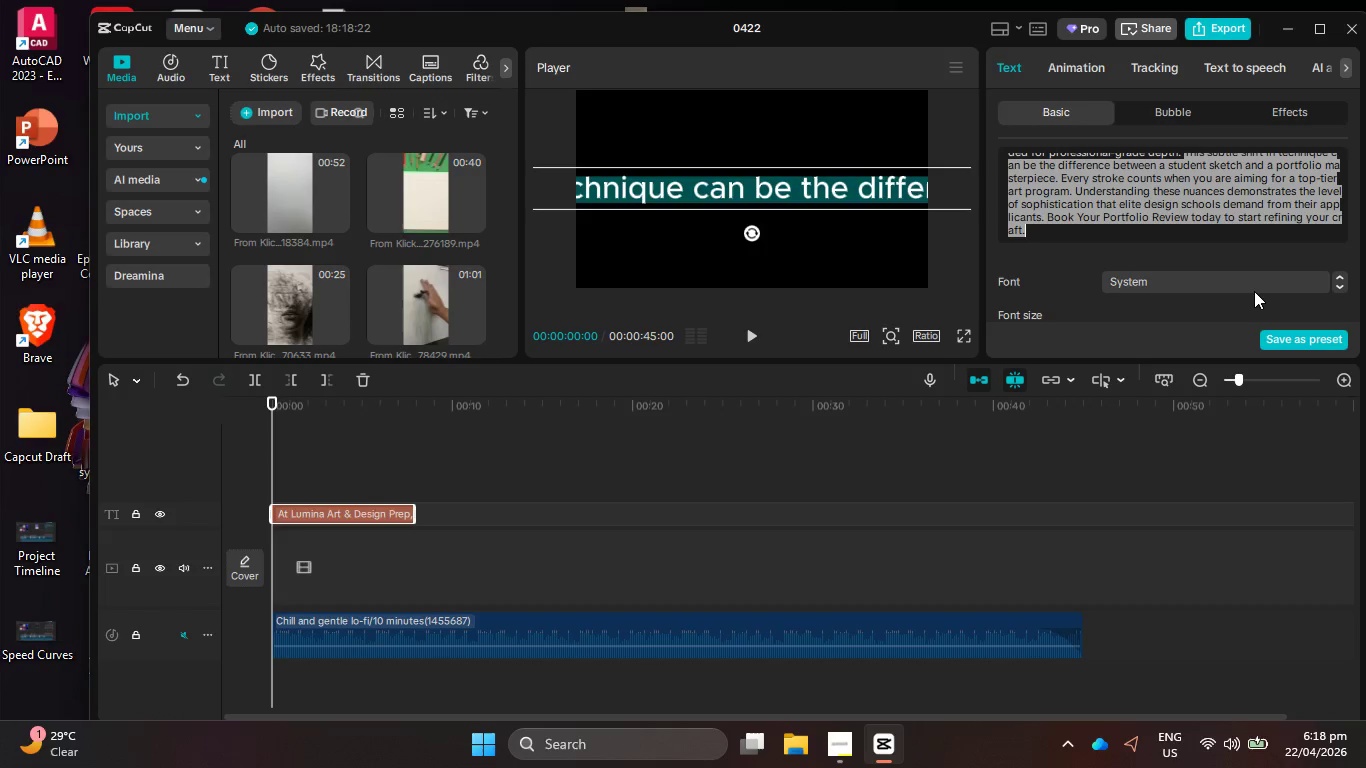 
key(Control+X)
 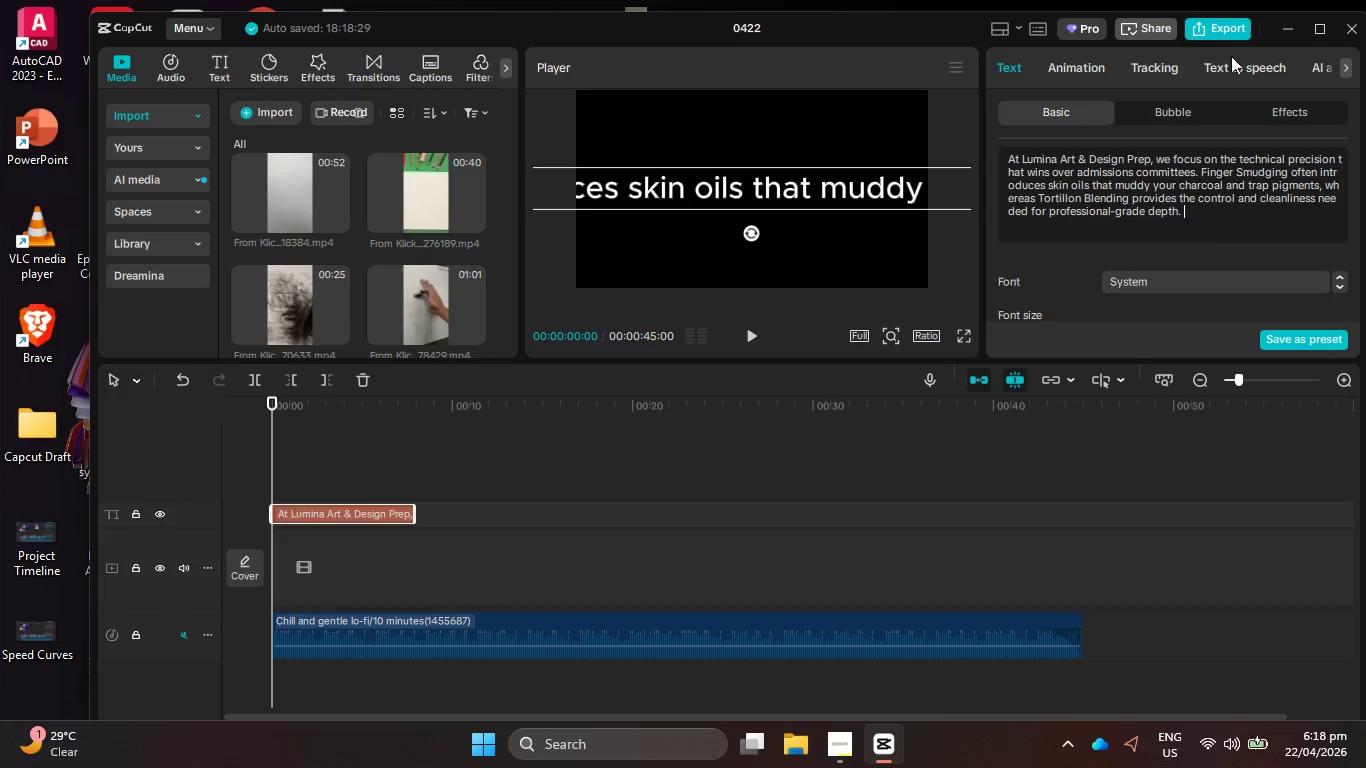 
left_click([1209, 68])
 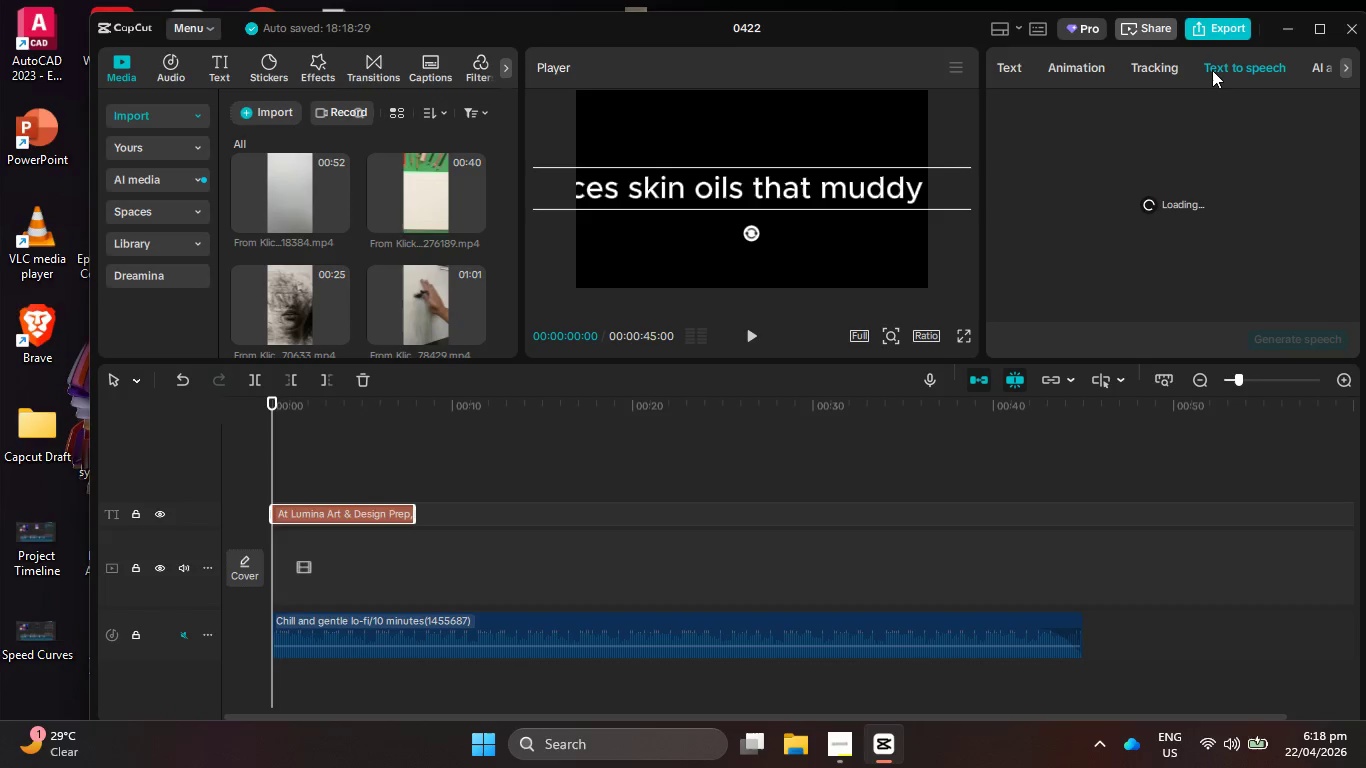 
wait(14.61)
 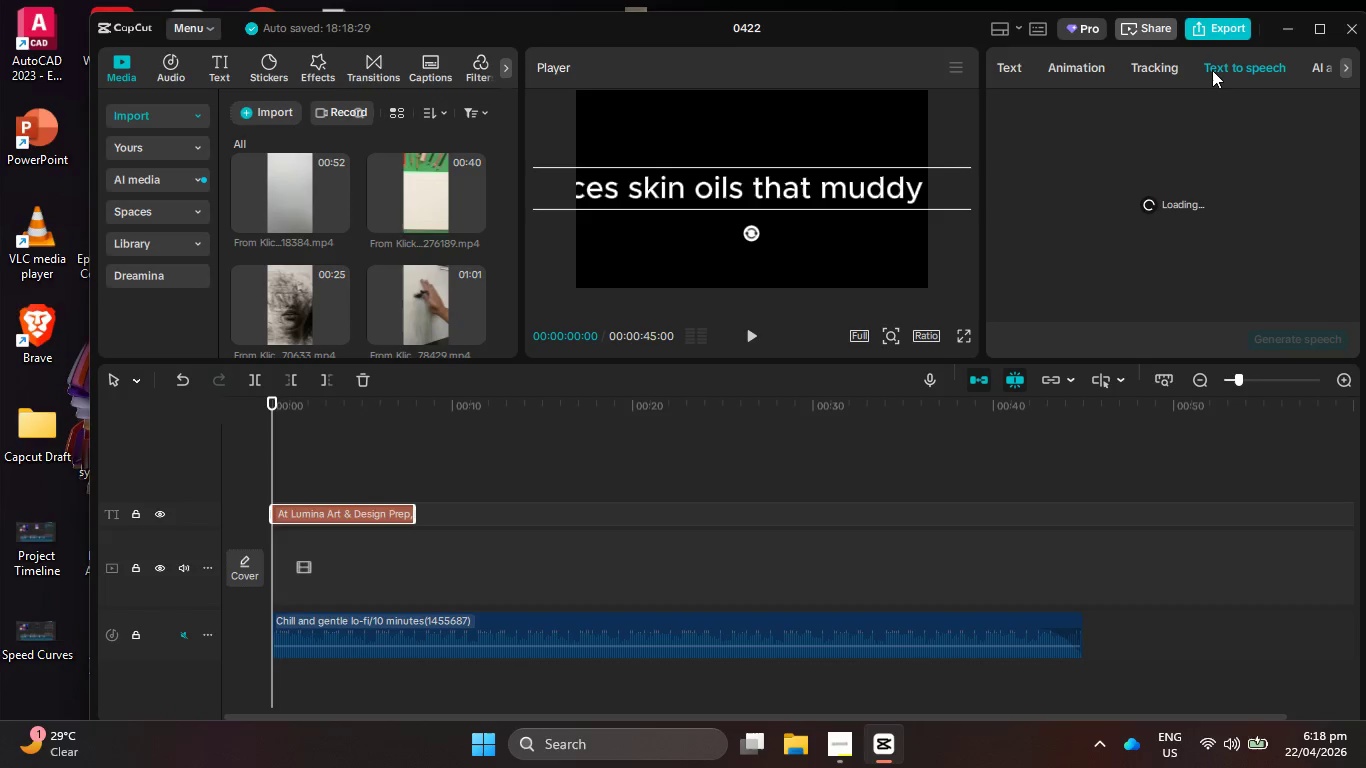 
left_click([1243, 744])
 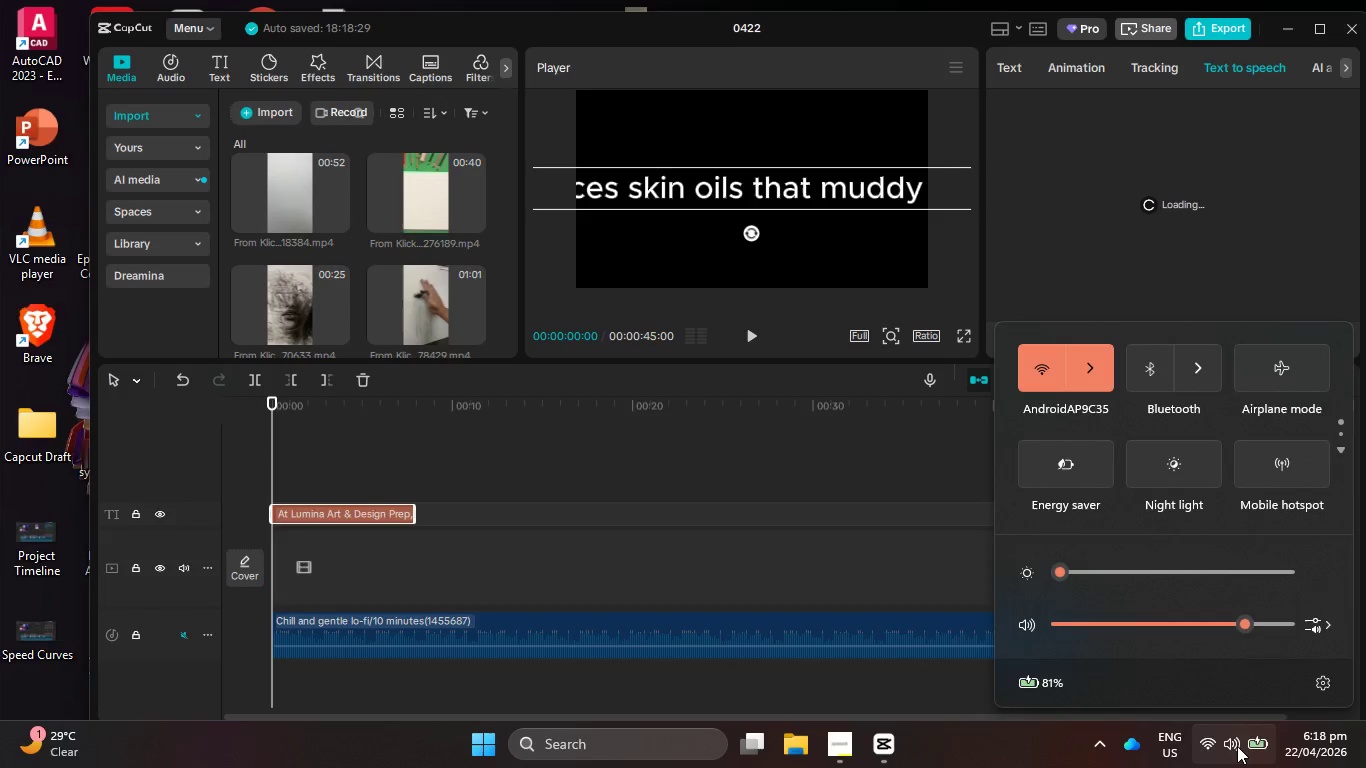 
left_click([1237, 746])
 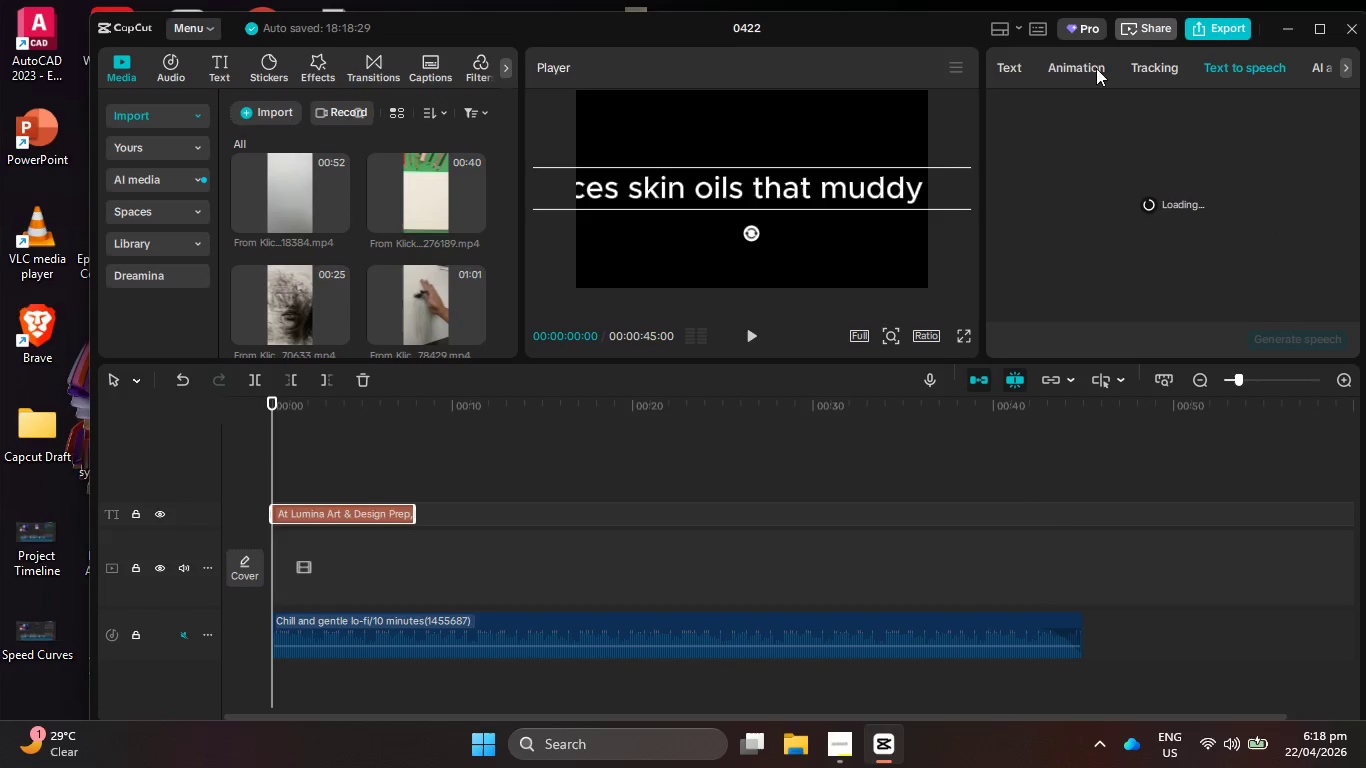 
left_click([1014, 59])
 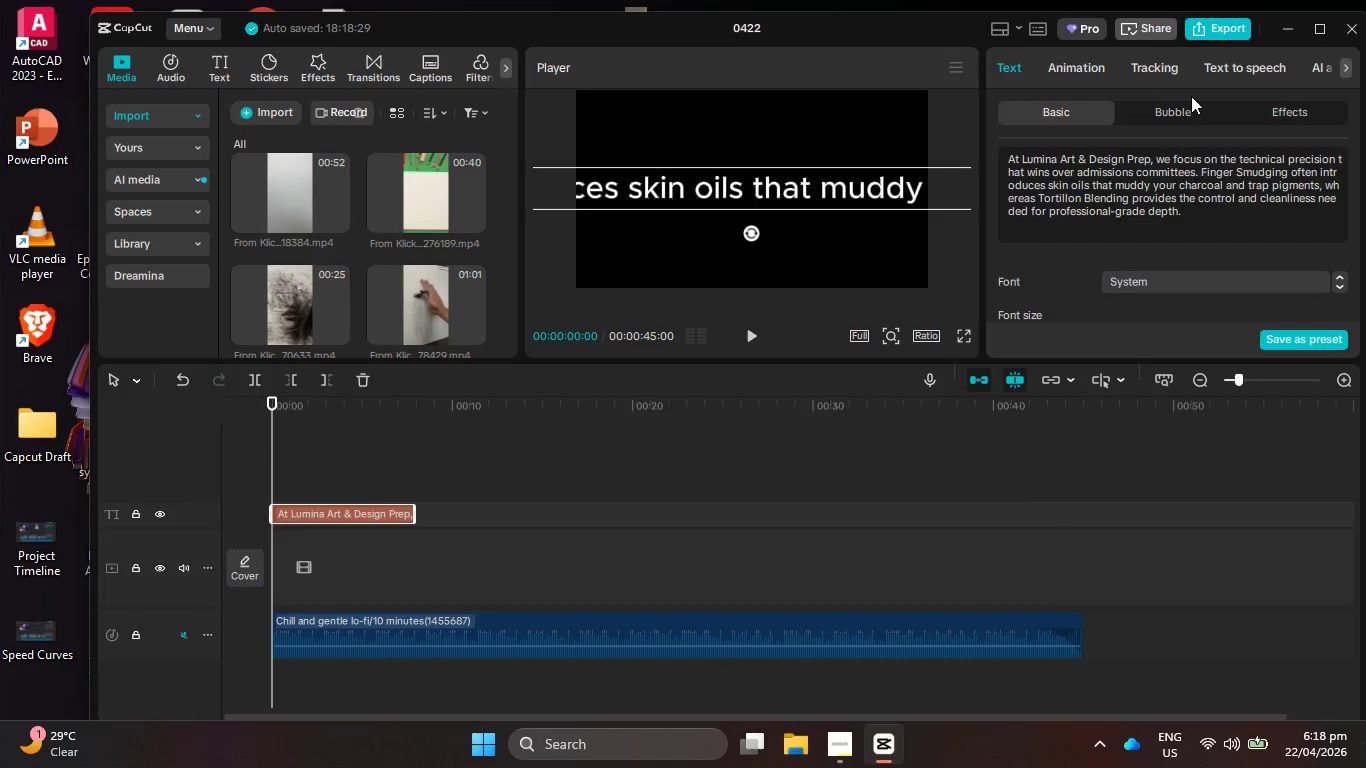 
left_click([1232, 68])
 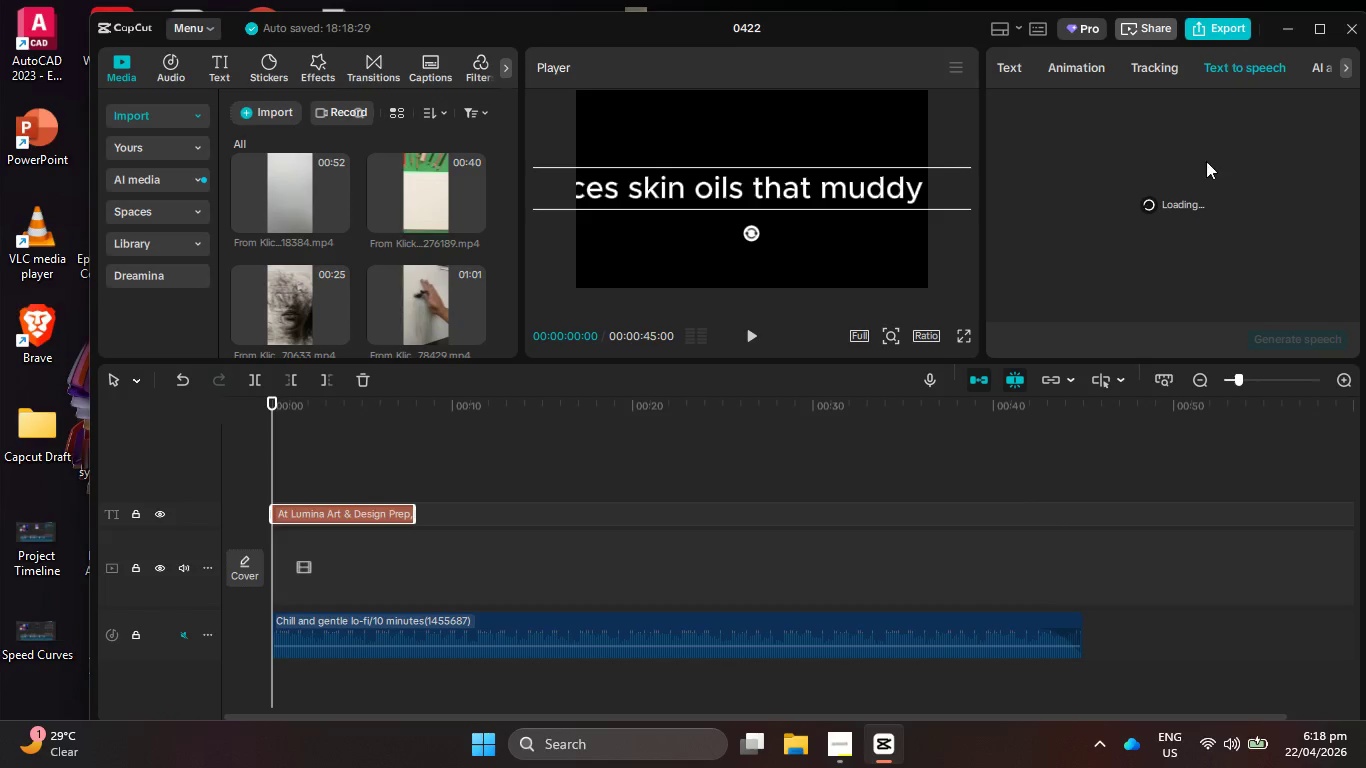 
left_click([1184, 204])
 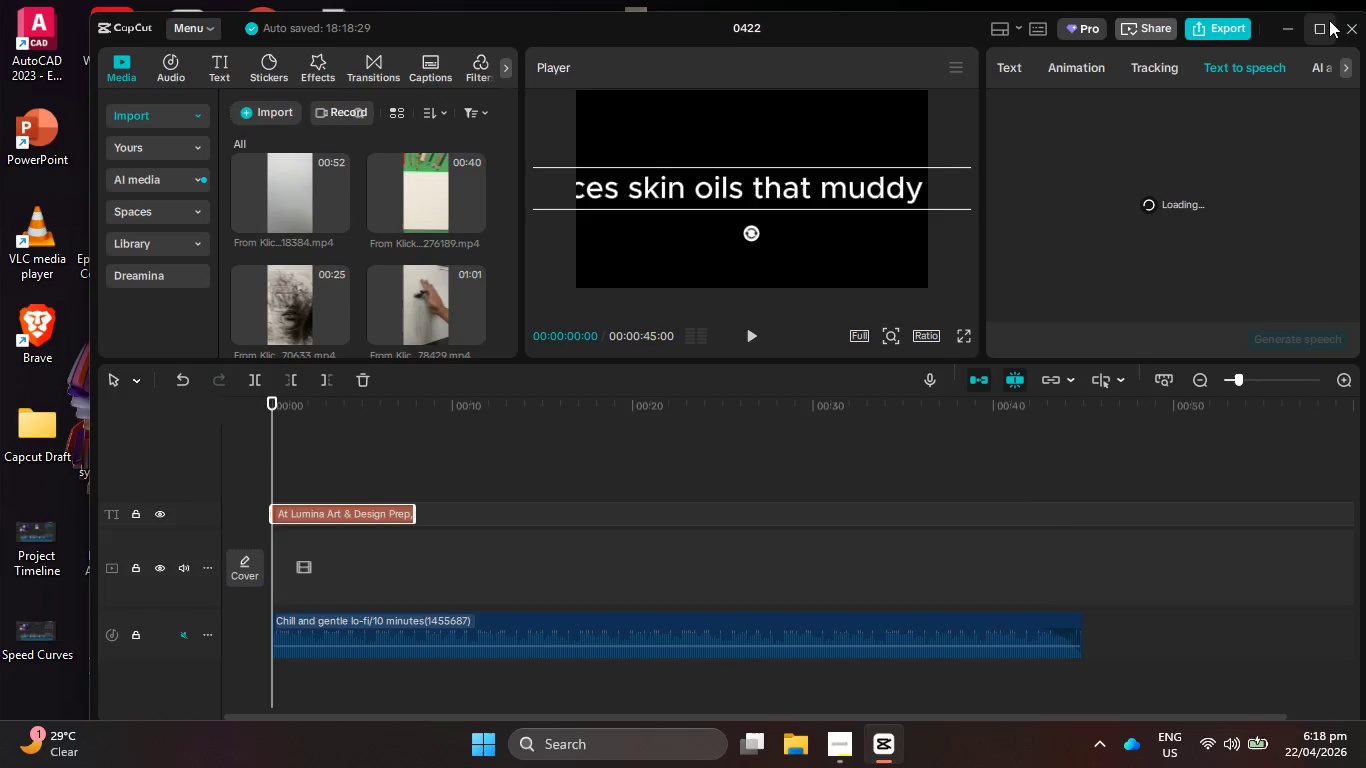 
left_click([1340, 31])
 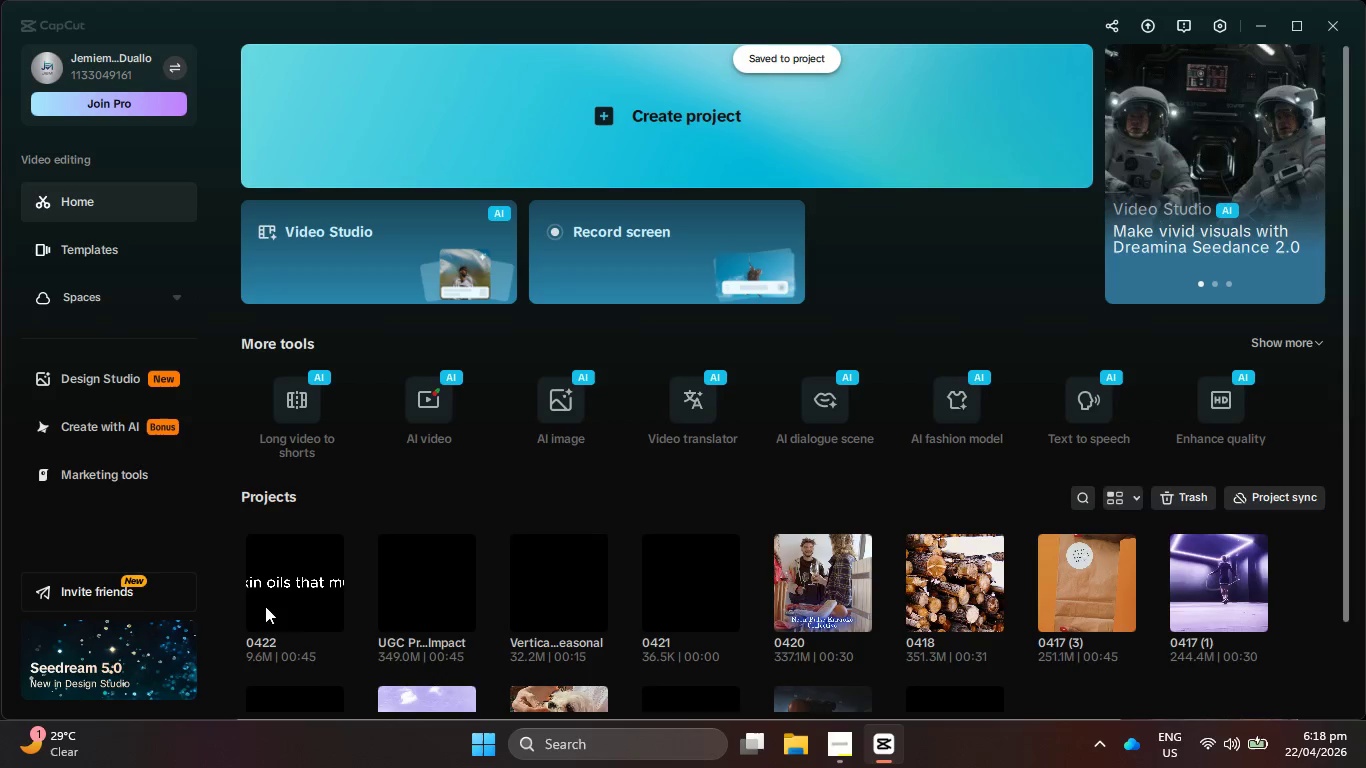 
left_click([308, 566])
 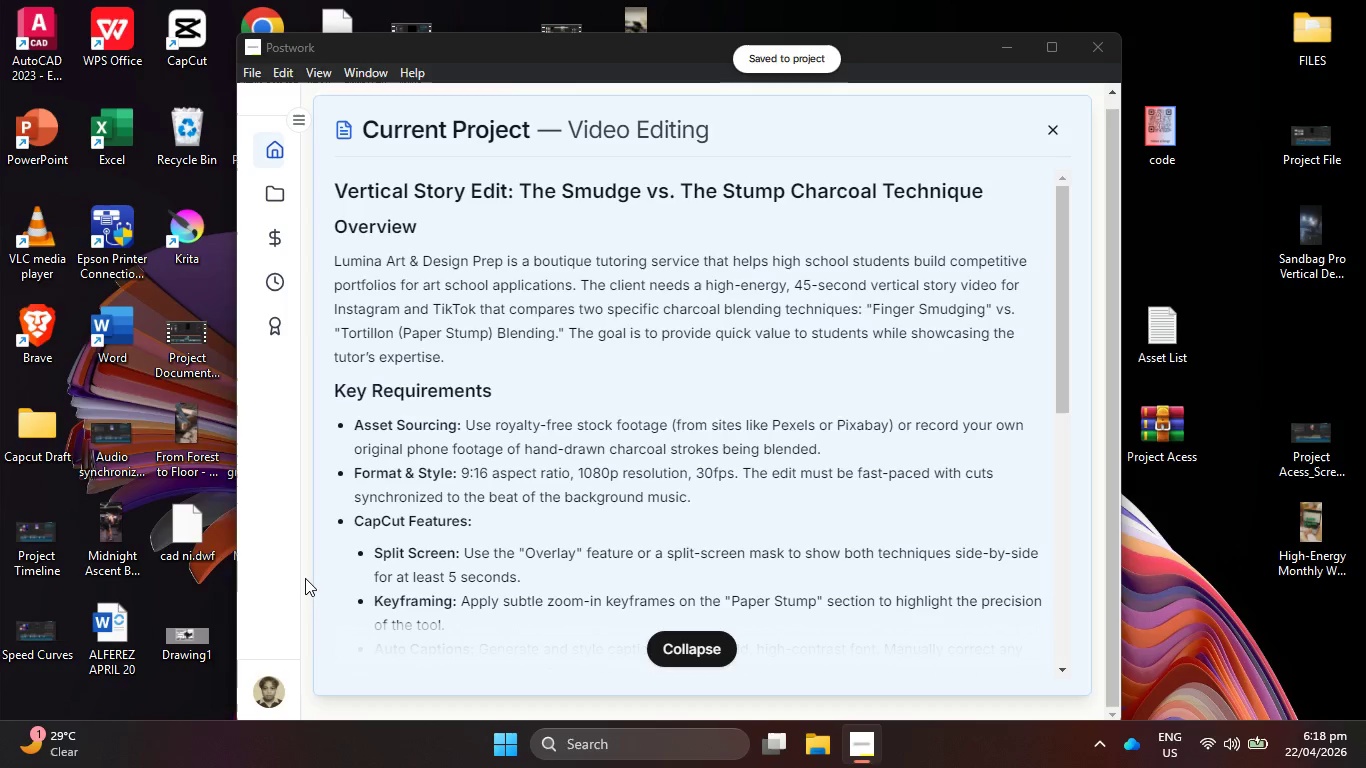 
mouse_move([282, 582])
 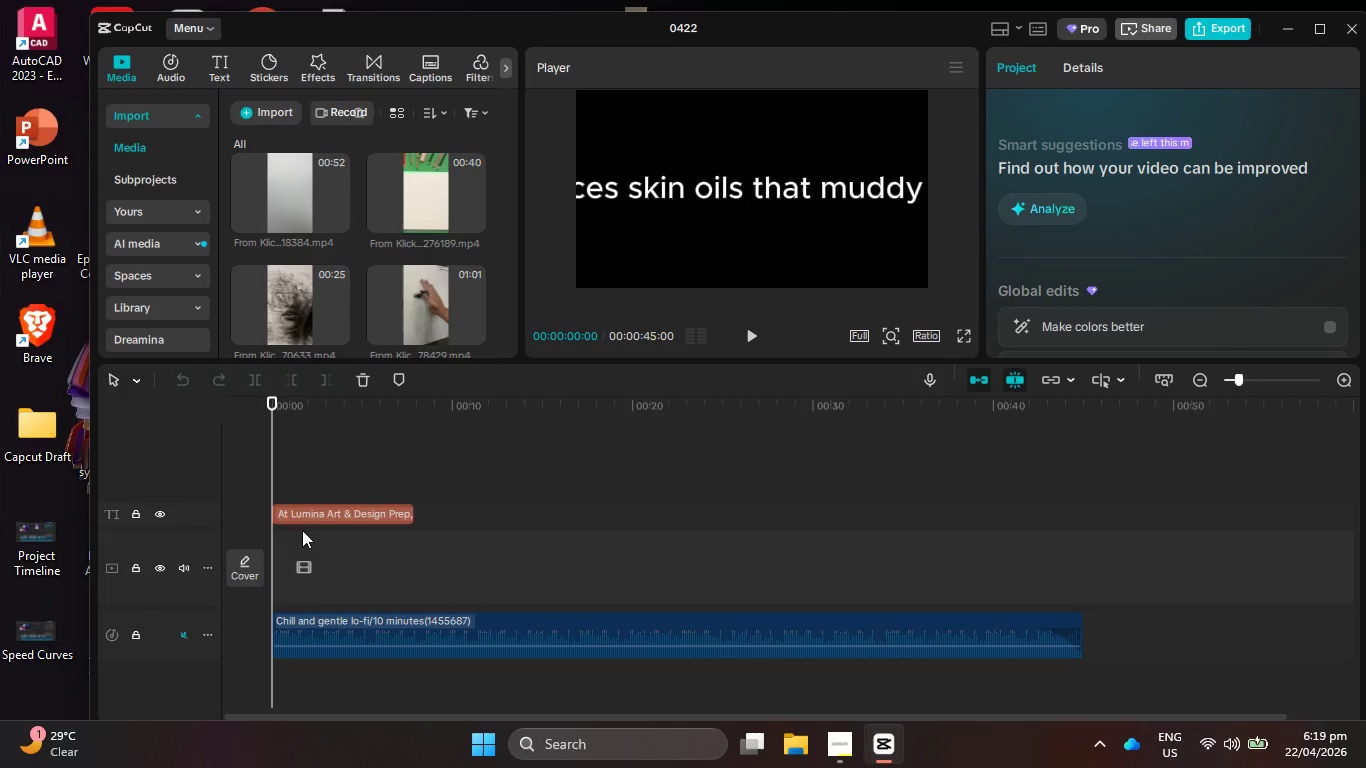 
left_click([306, 507])
 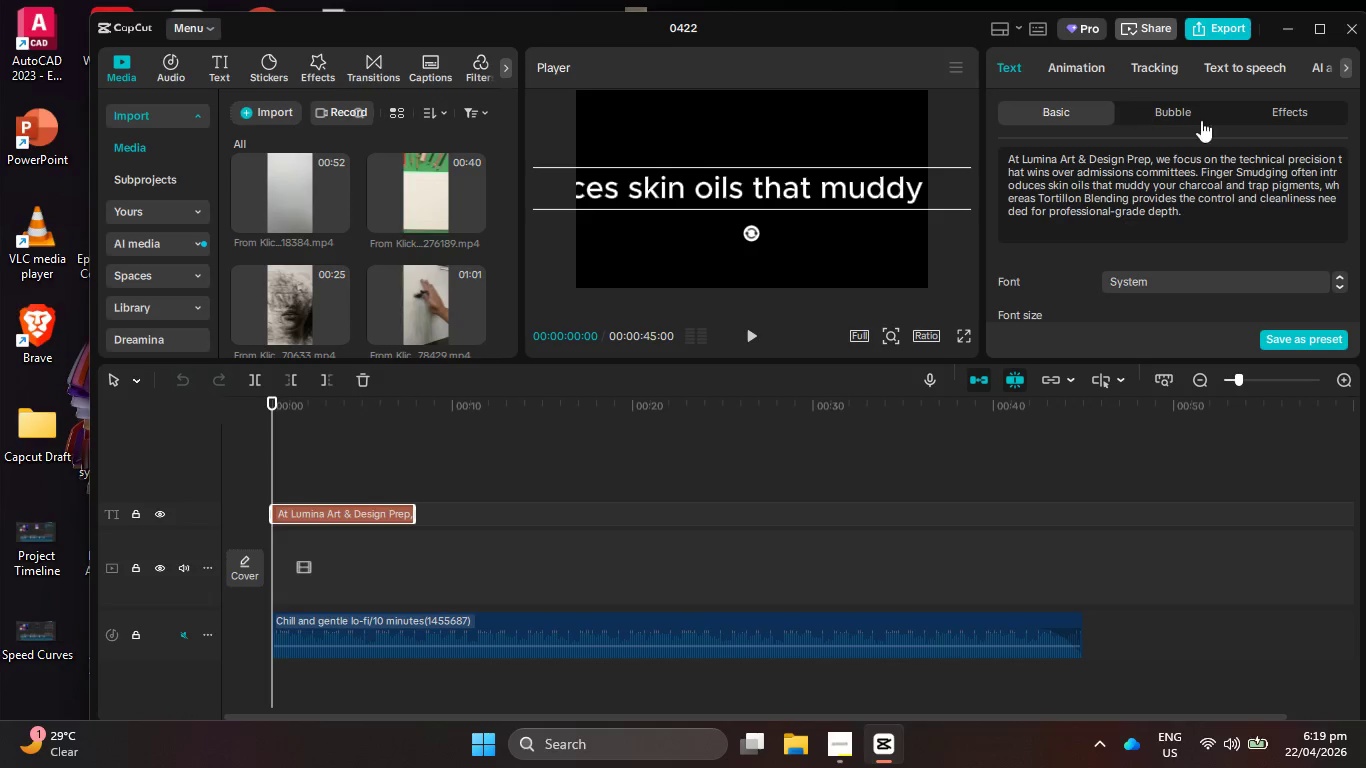 
left_click([1256, 65])
 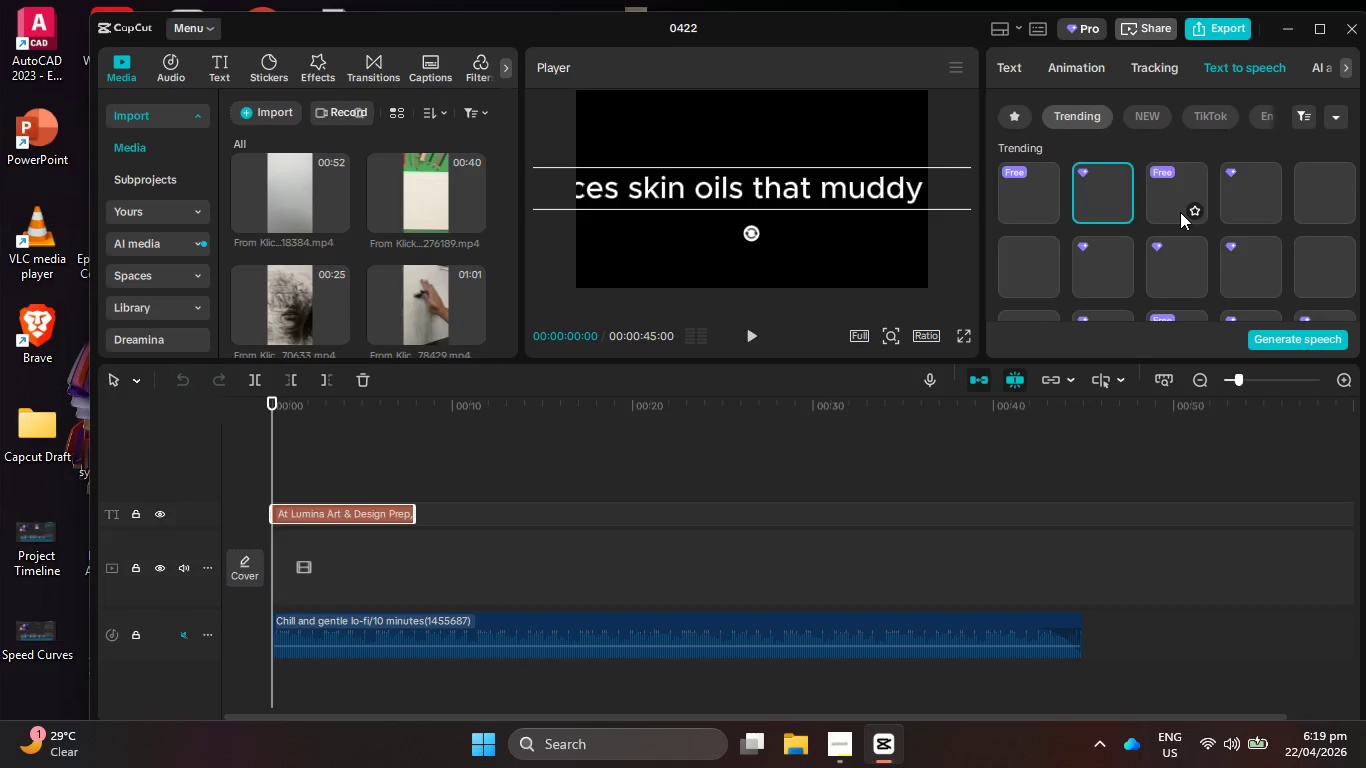 
scroll: coordinate [1200, 227], scroll_direction: up, amount: 1.0
 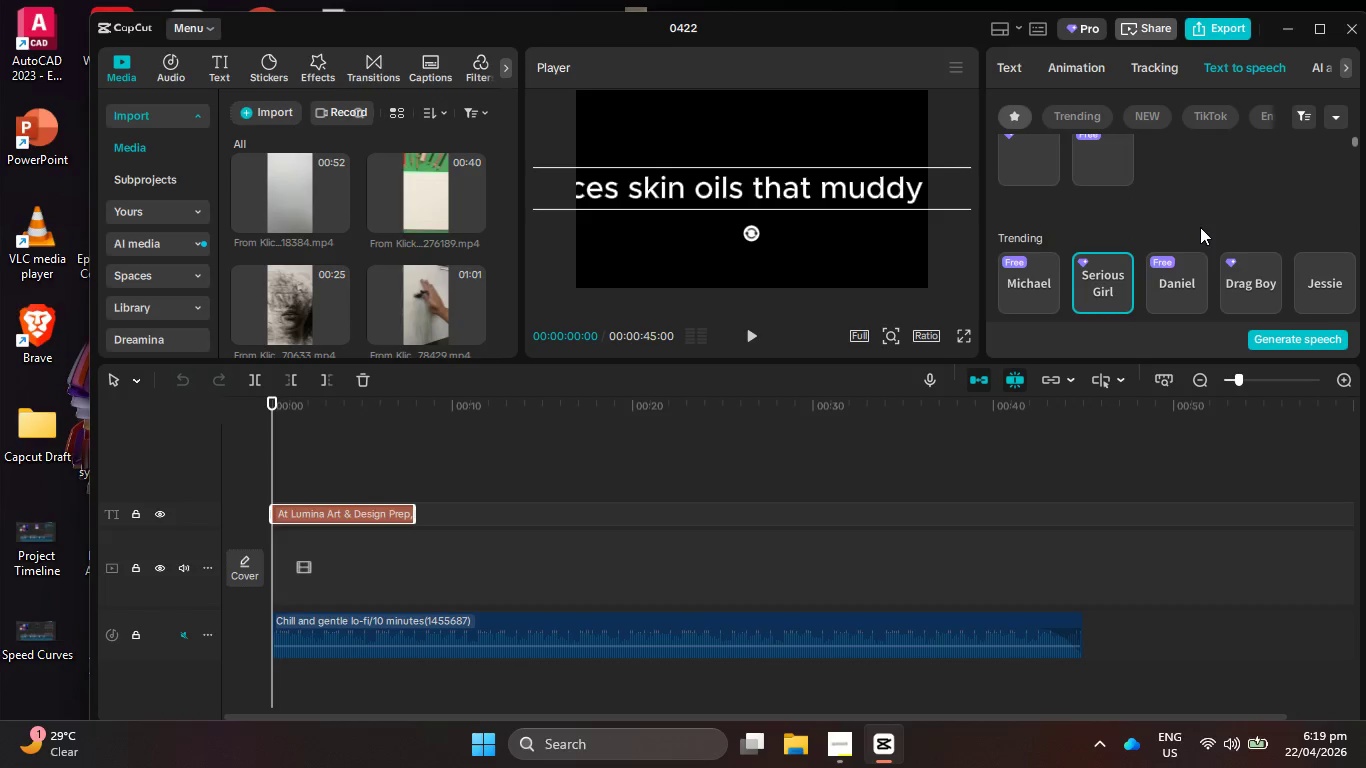 
scroll: coordinate [1200, 227], scroll_direction: down, amount: 4.0
 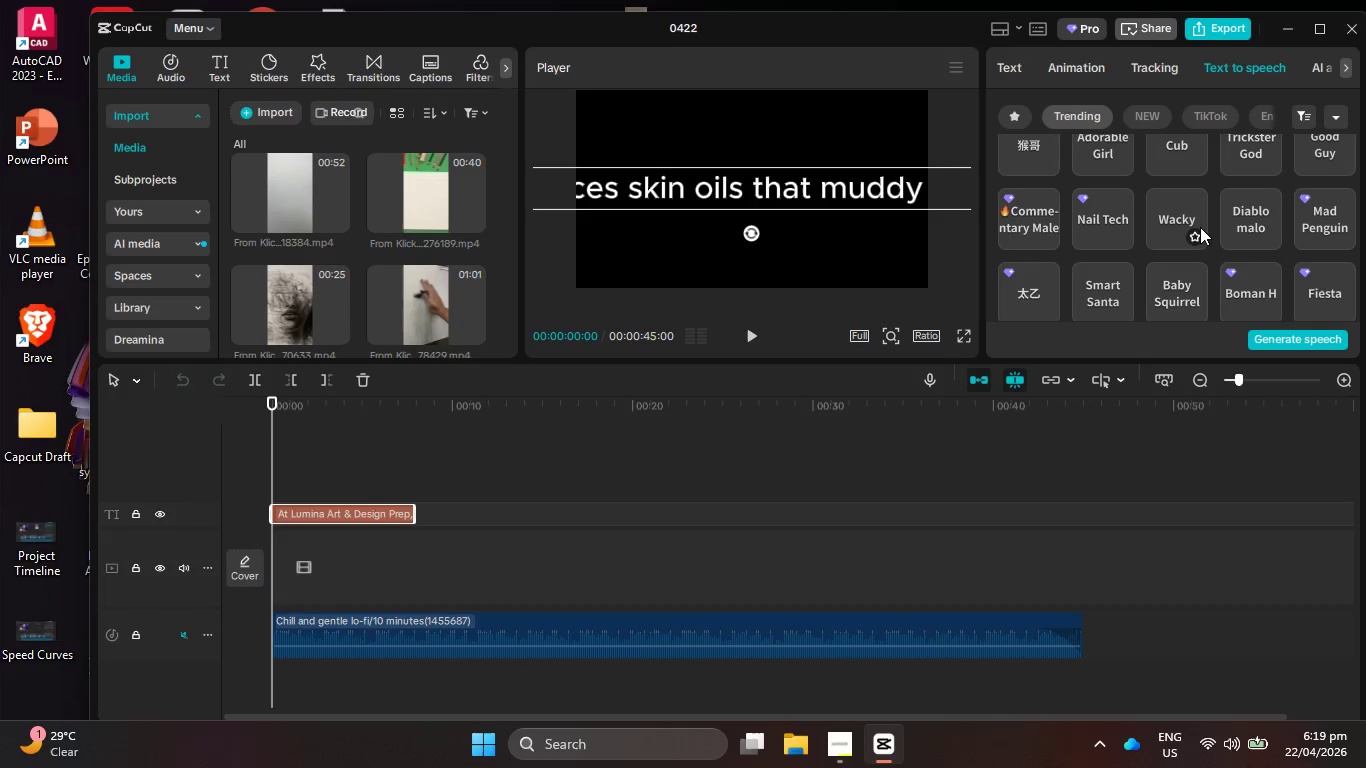 
key(Control+Z)
 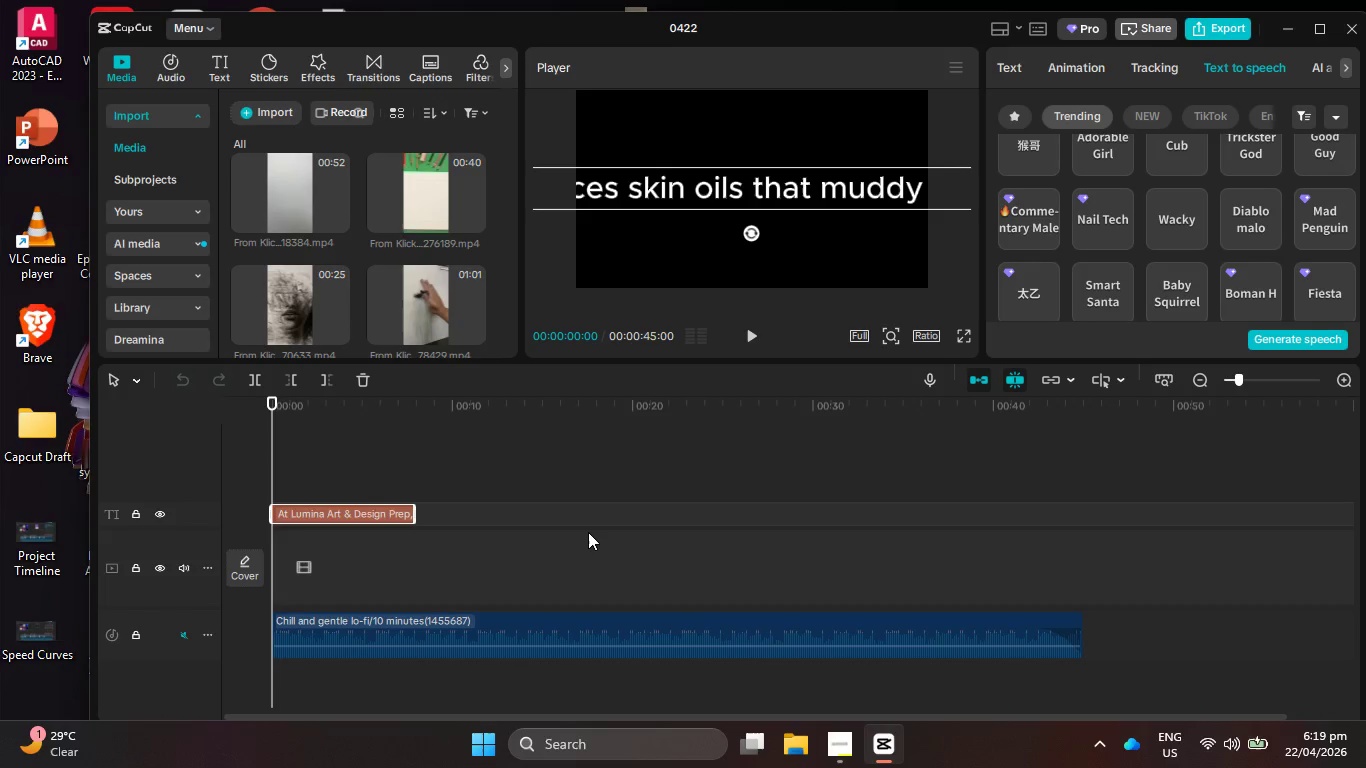 
key(Control+Z)
 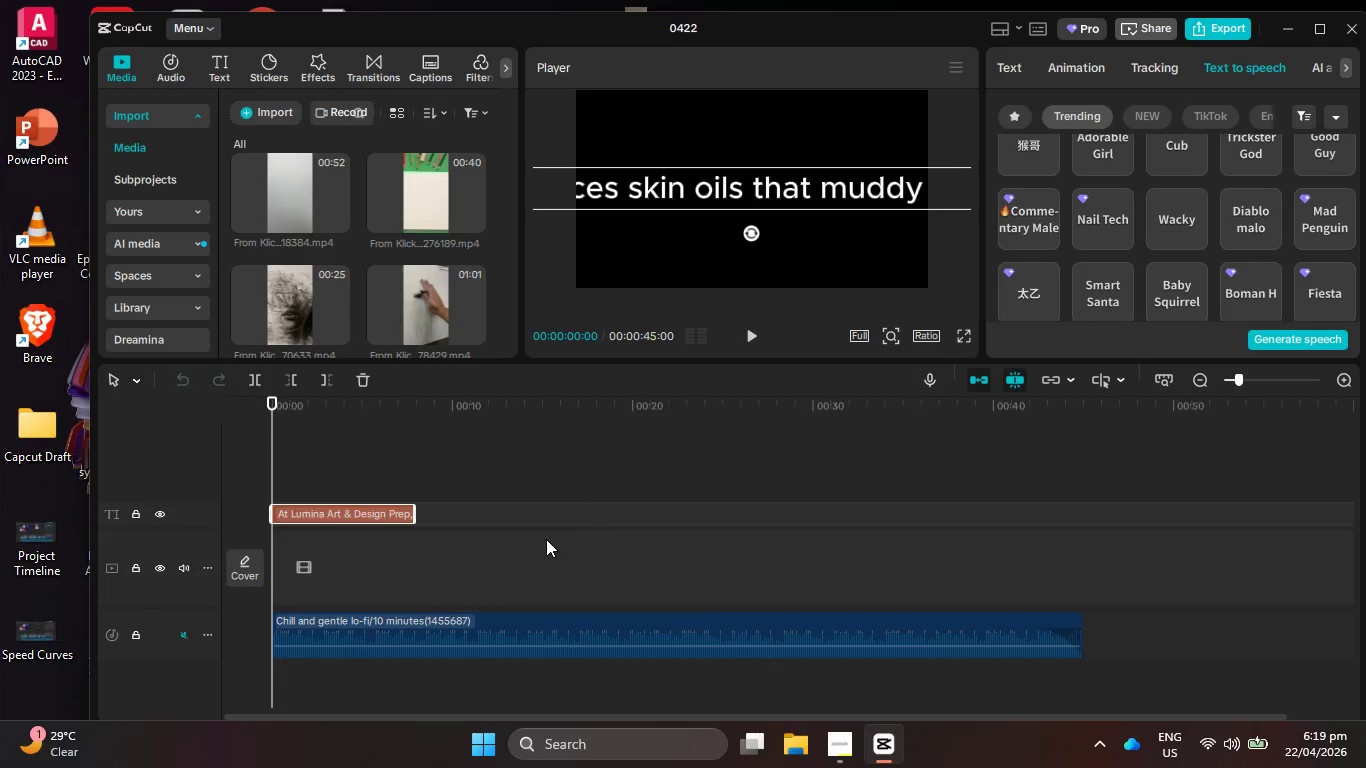 
left_click([546, 539])
 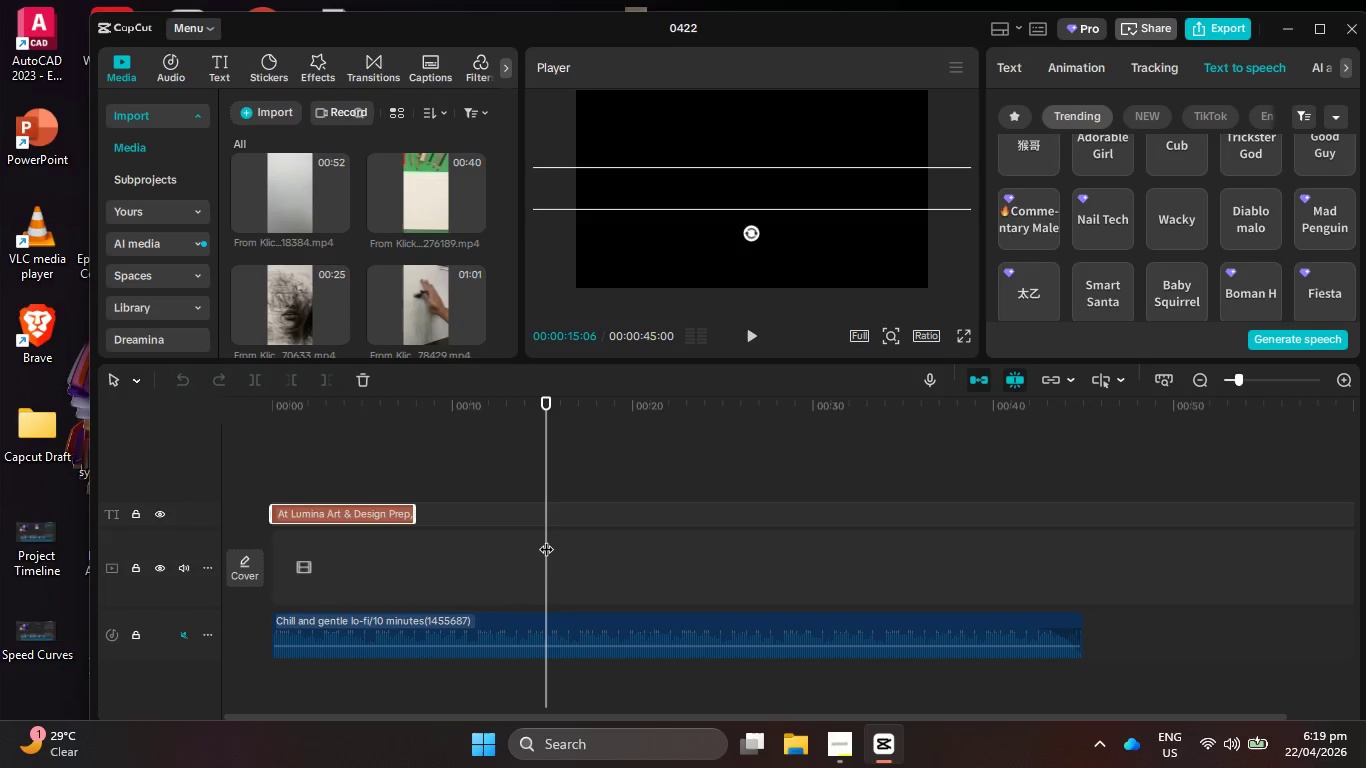 
key(Control+Z)
 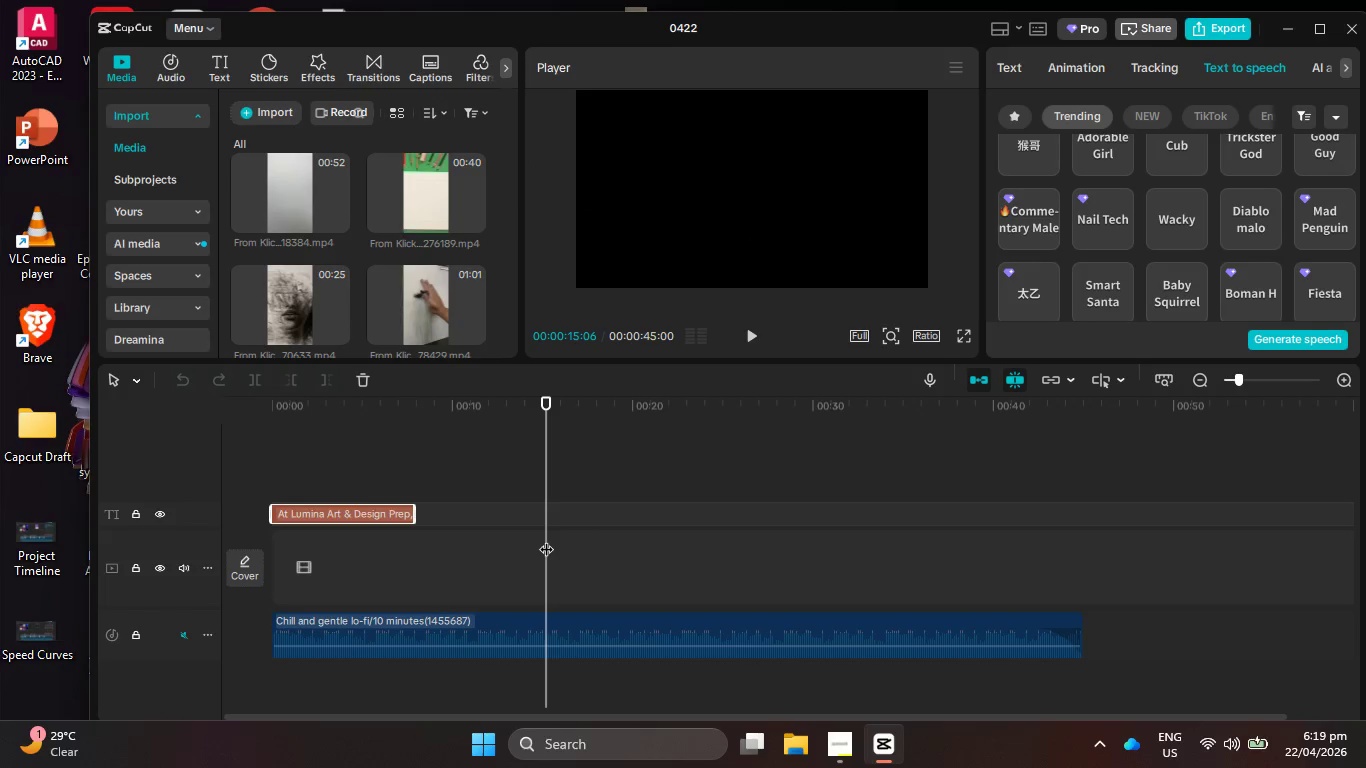 
key(Control+Z)
 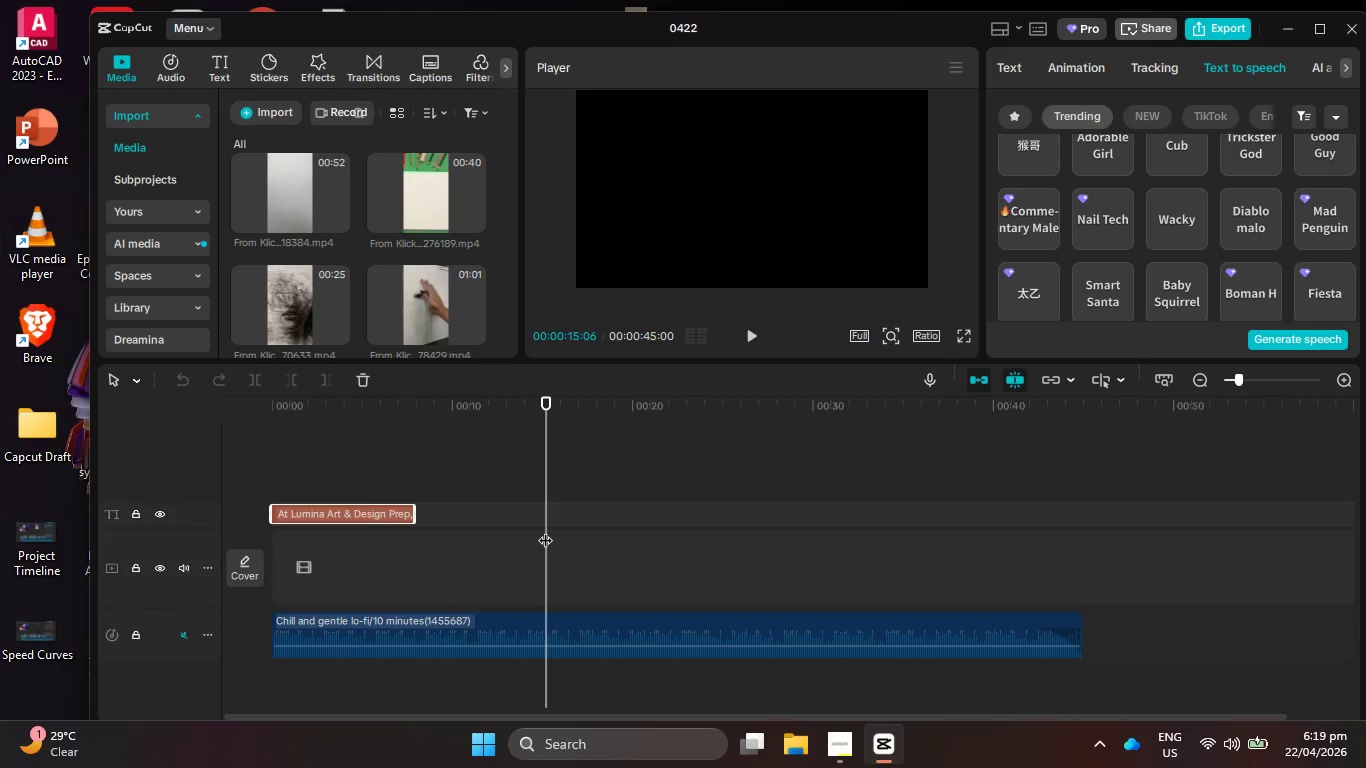 
key(Control+Z)
 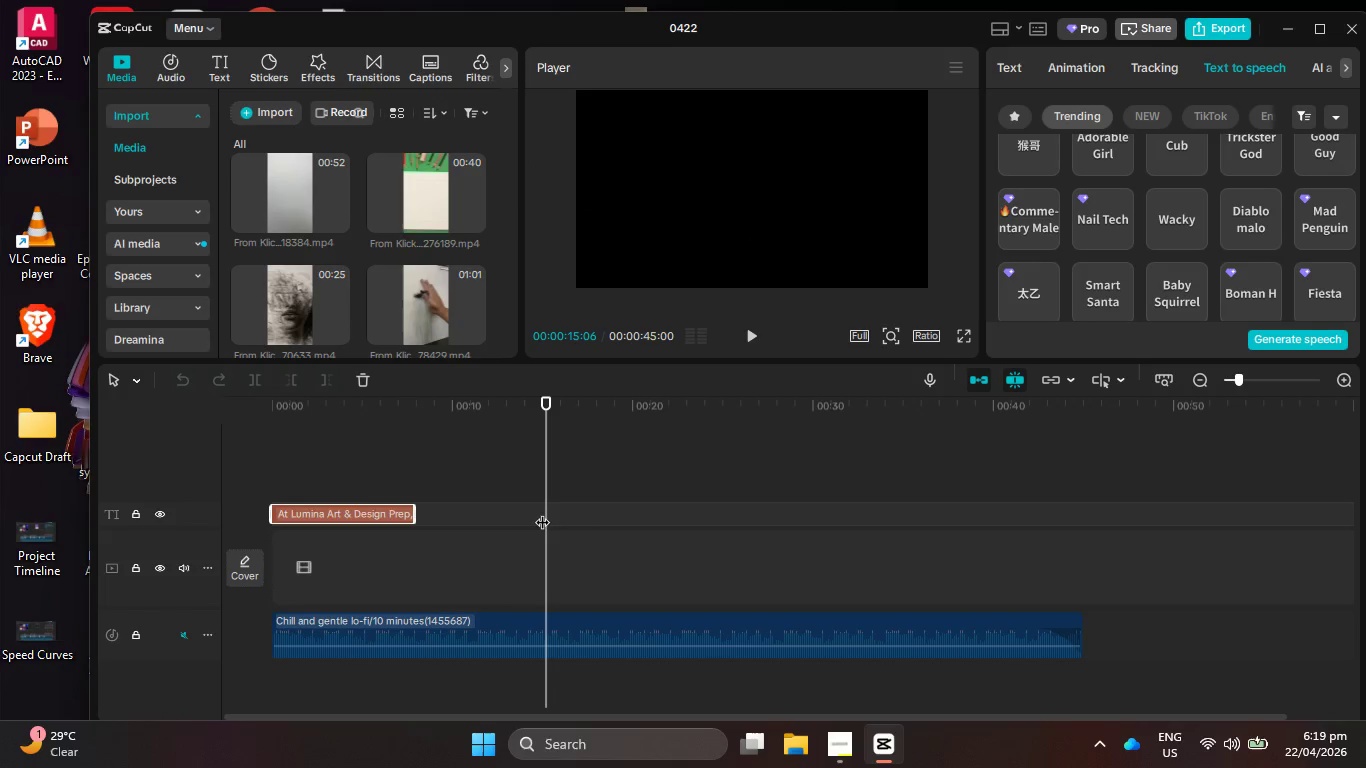 
left_click([533, 512])
 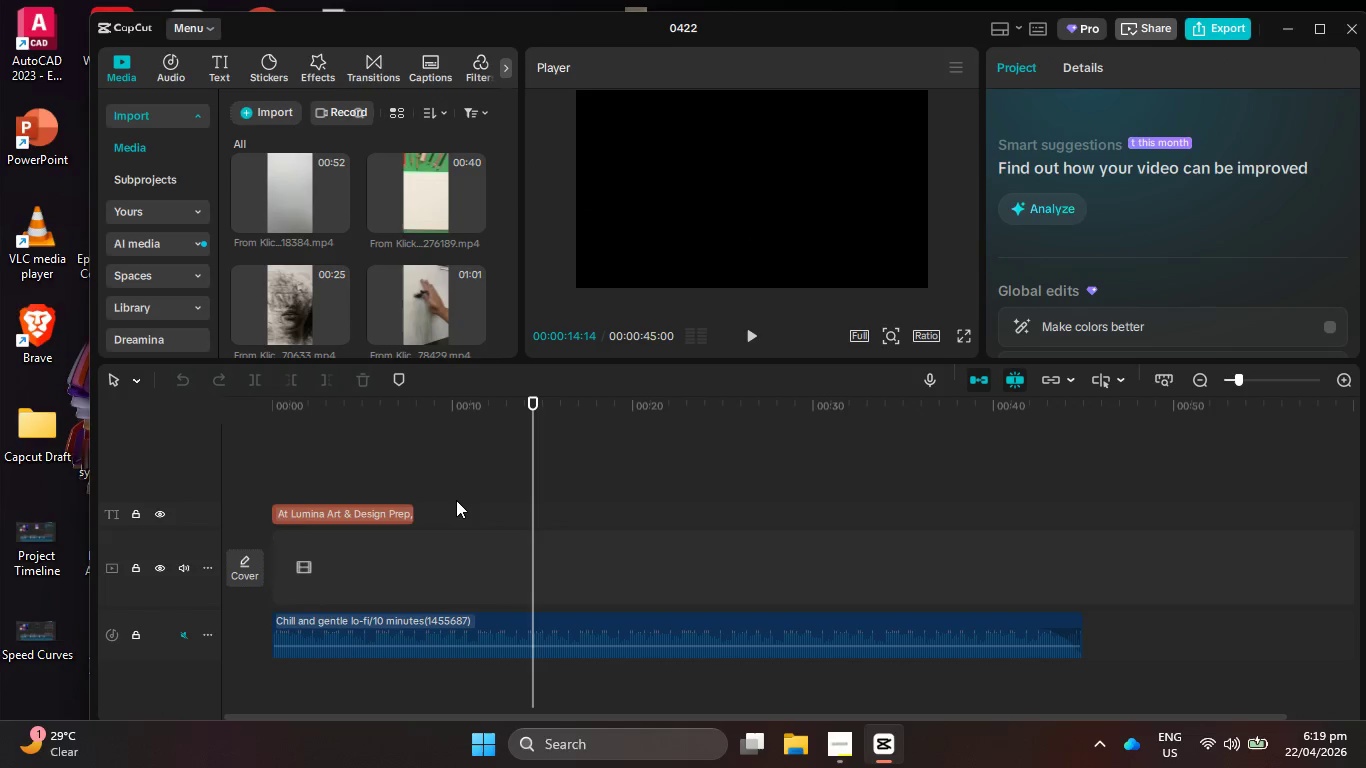 
key(Control+Z)
 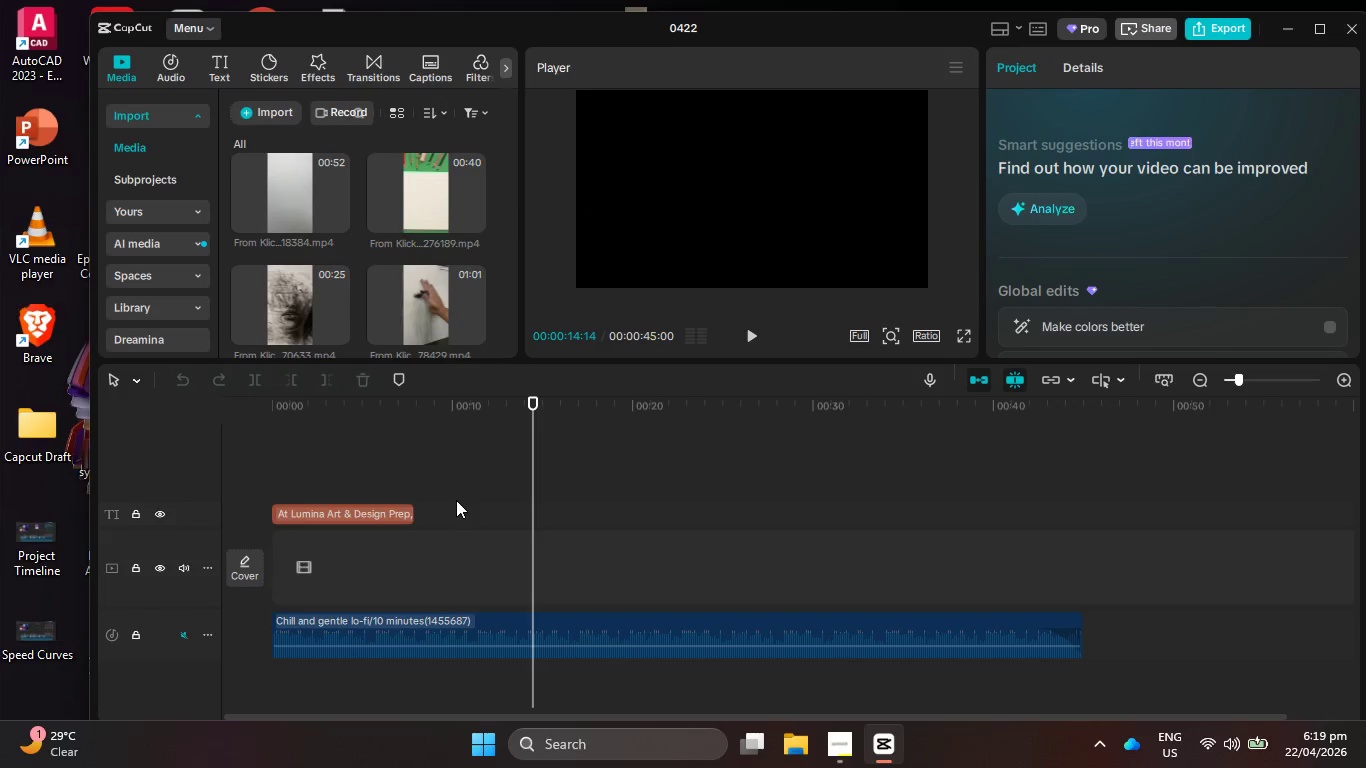 
key(Control+Z)
 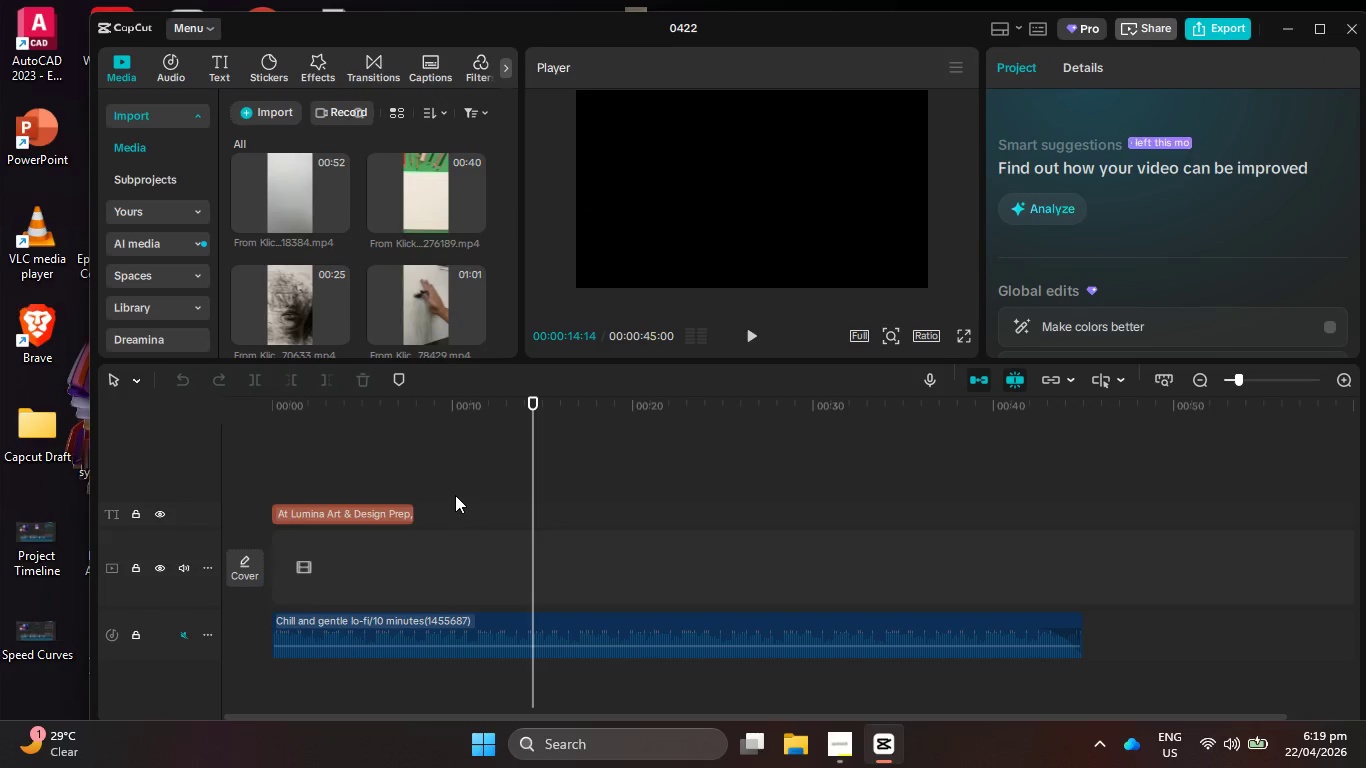 
key(Control+Z)
 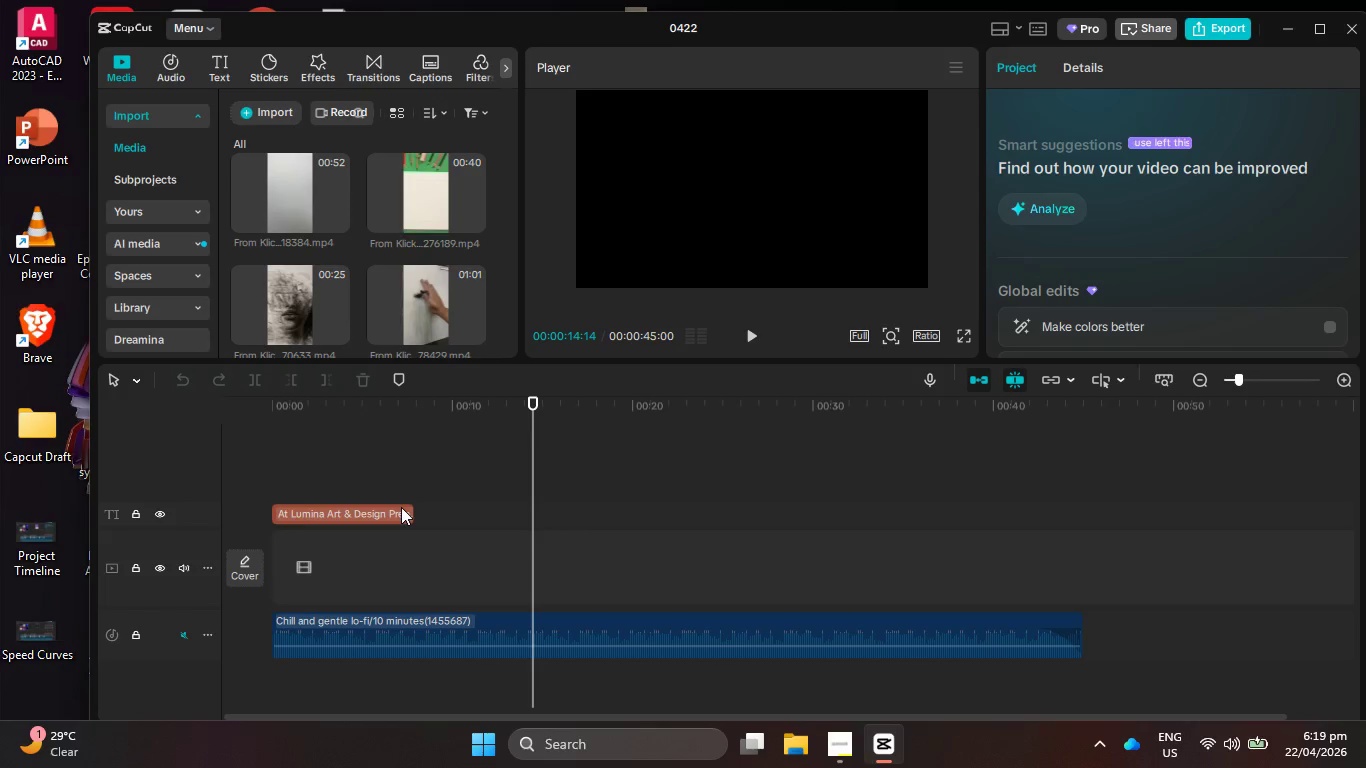 
left_click([401, 507])
 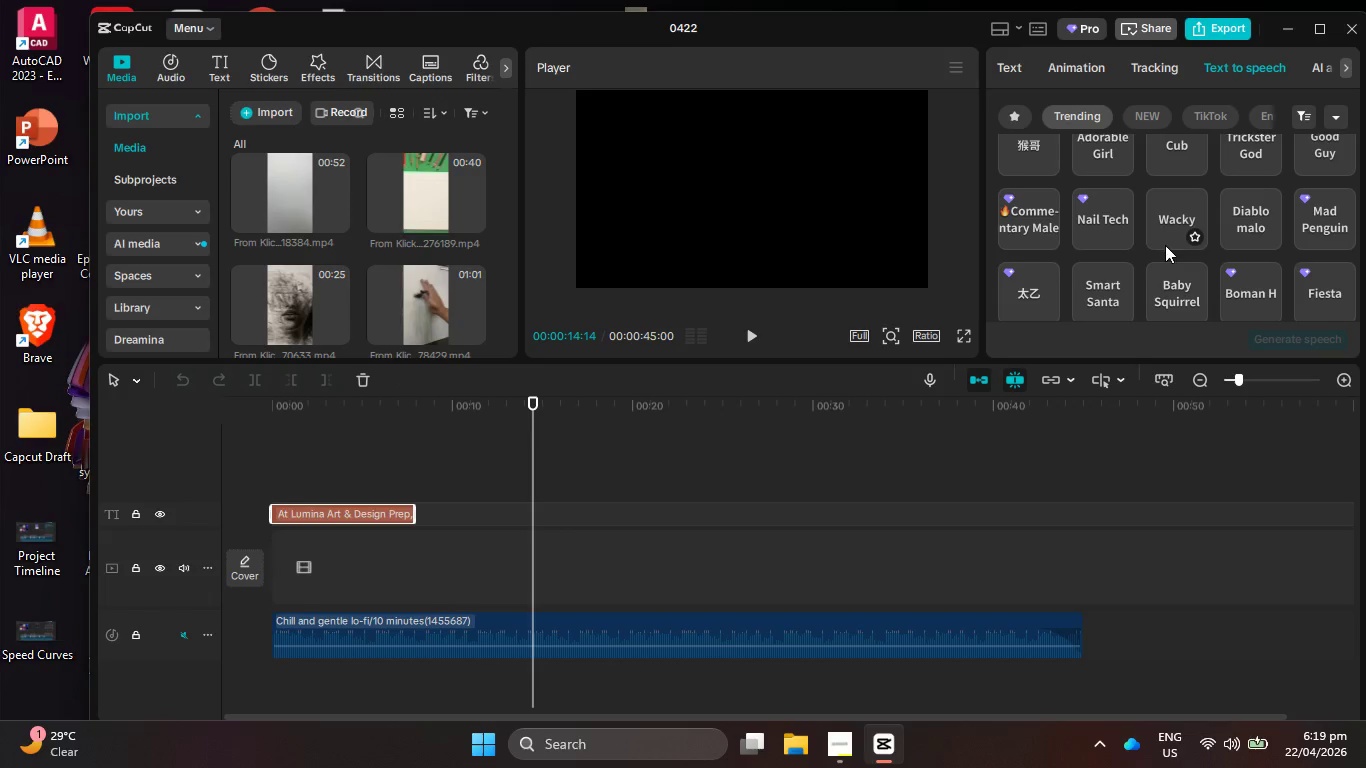 
scroll: coordinate [1196, 243], scroll_direction: down, amount: 6.0
 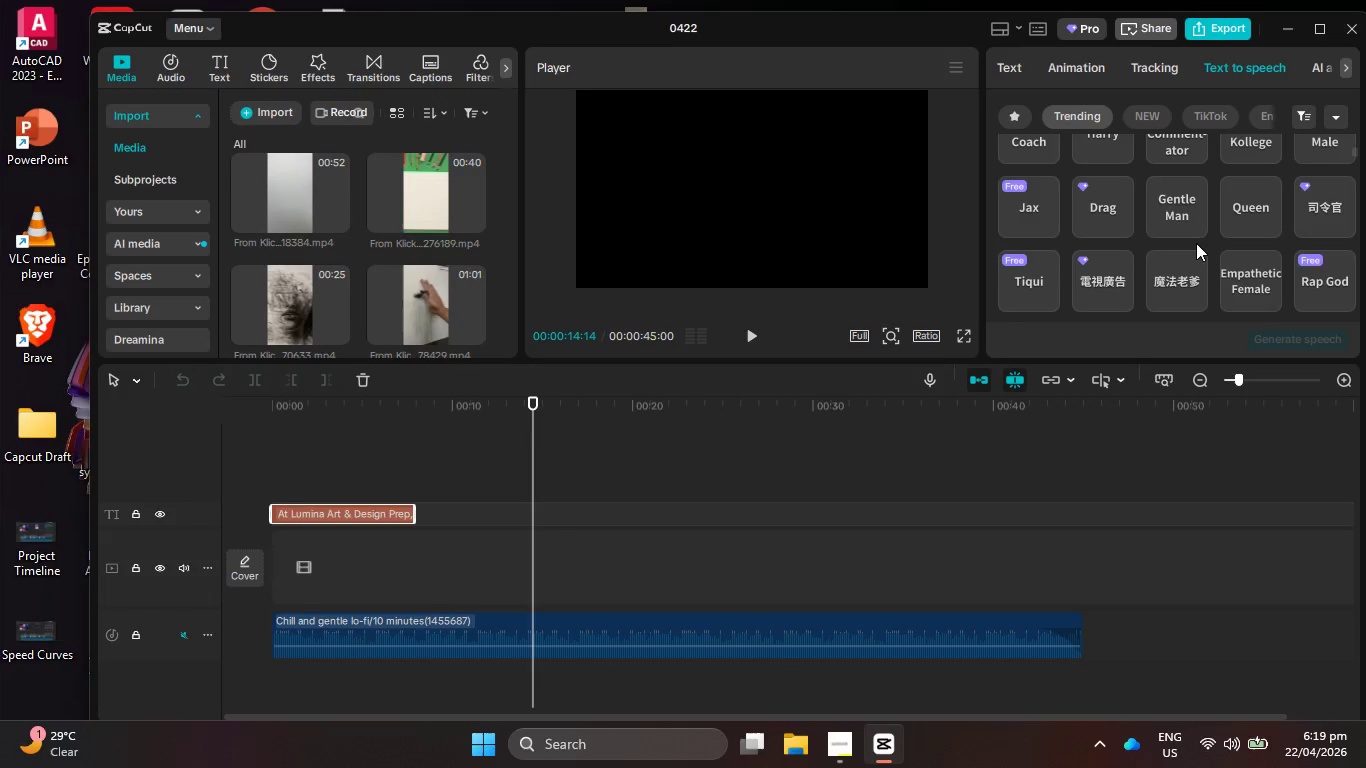 
scroll: coordinate [1198, 239], scroll_direction: down, amount: 4.0
 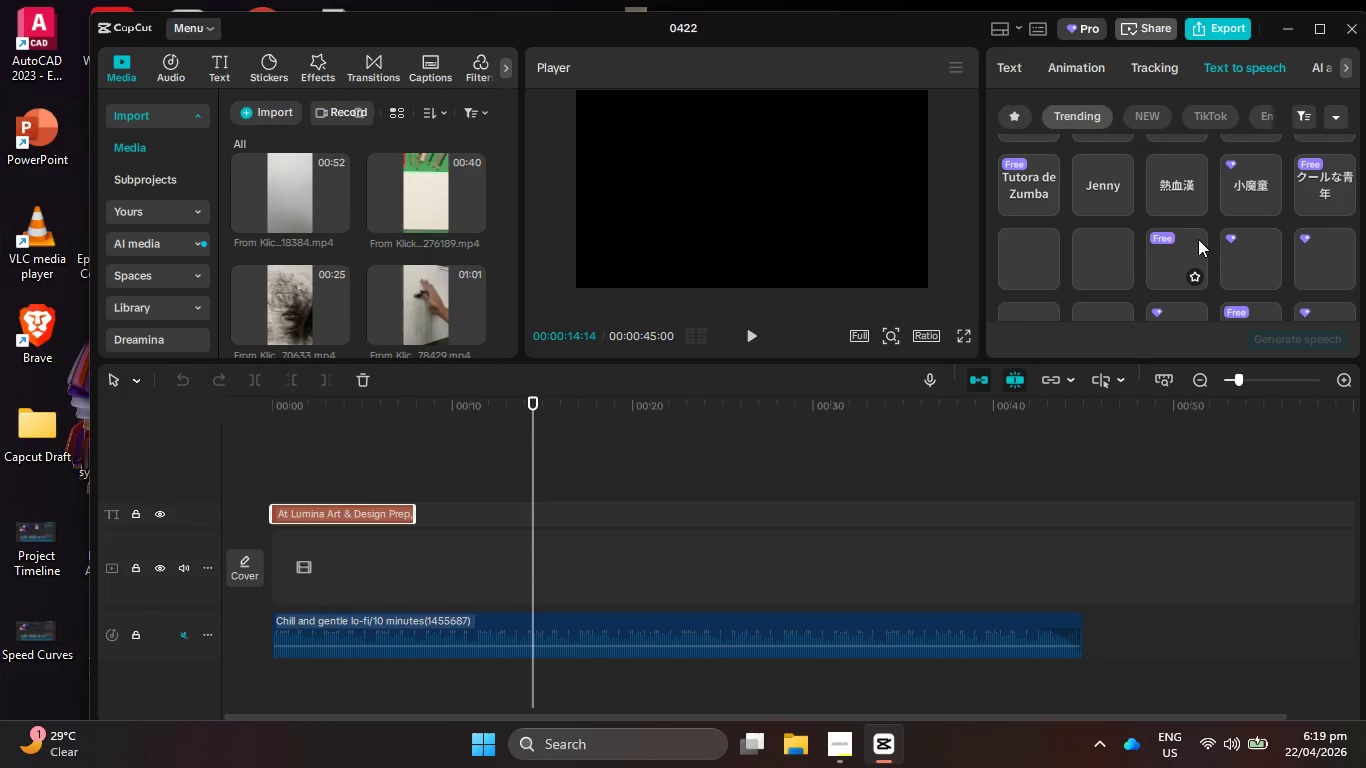 
scroll: coordinate [1198, 239], scroll_direction: up, amount: 1.0
 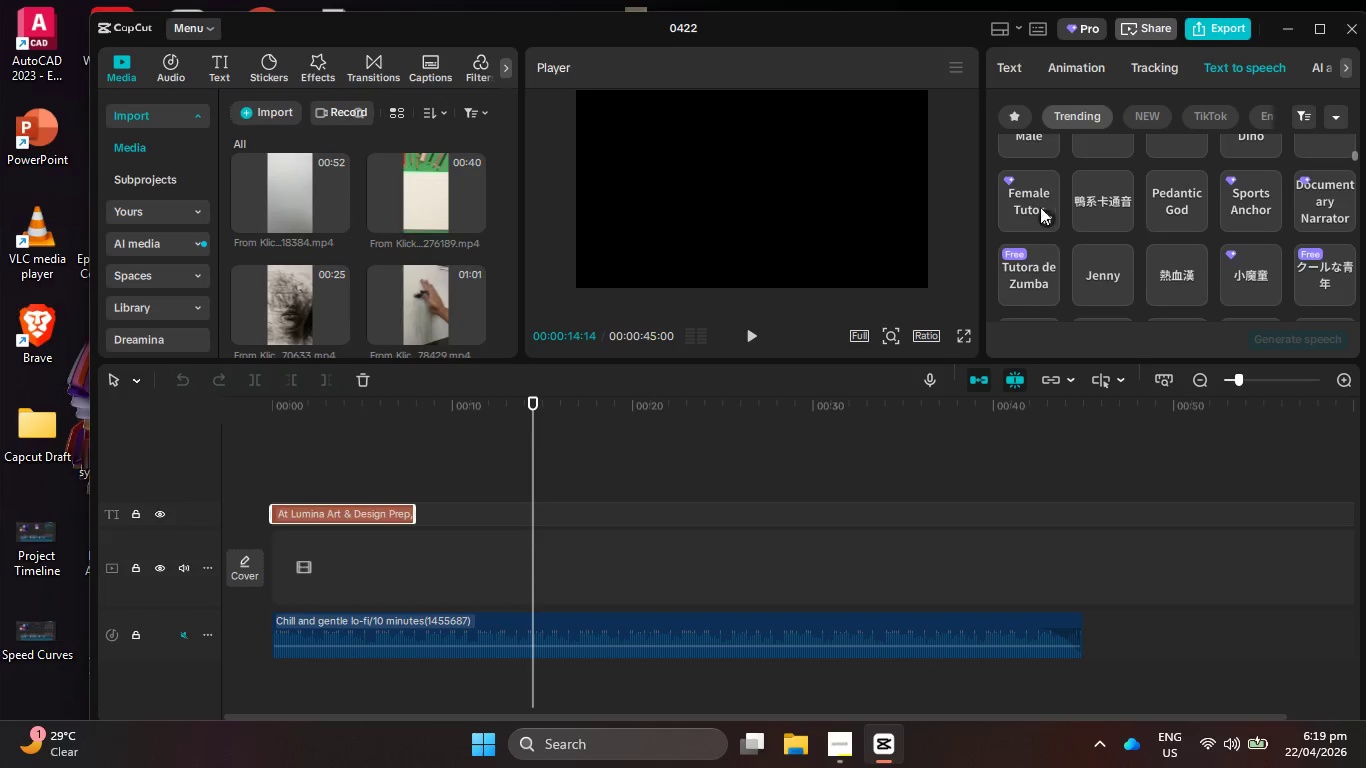 
left_click([1040, 207])
 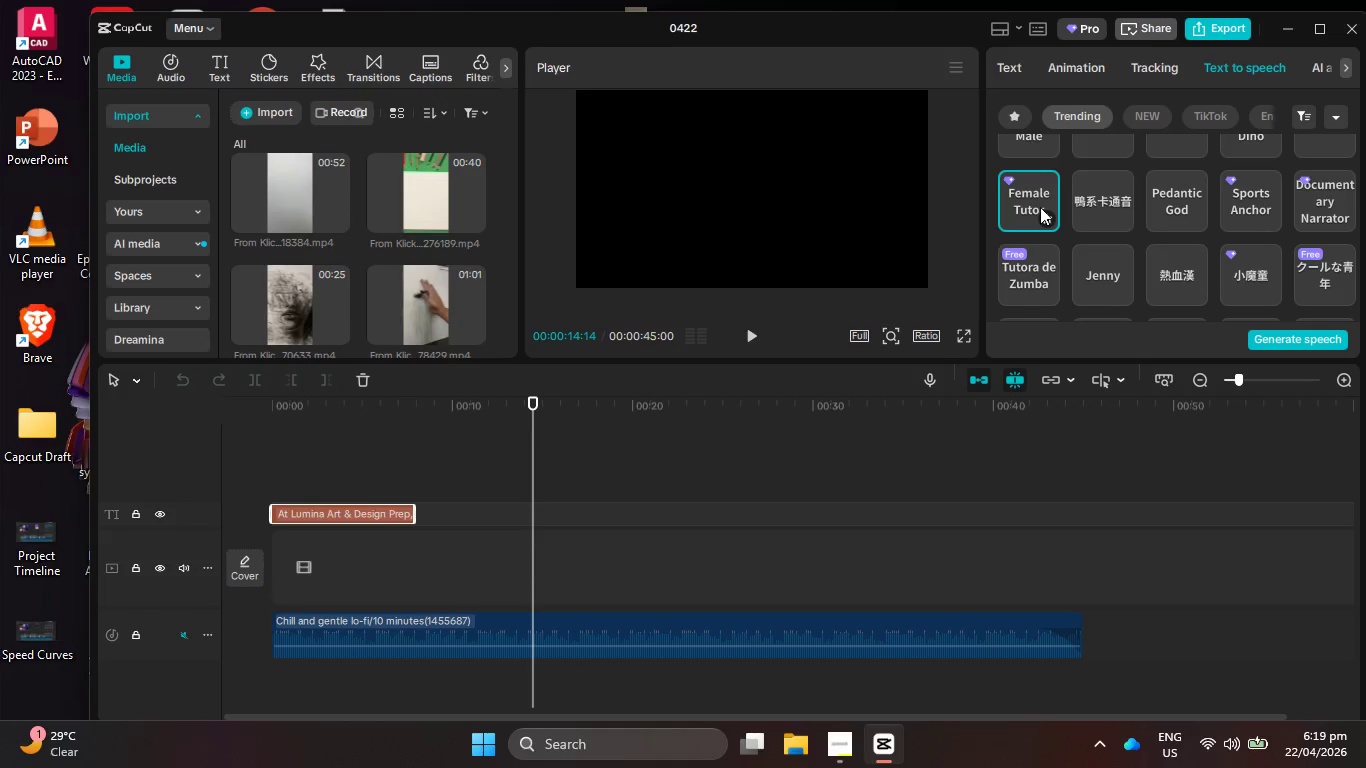 
wait(21.14)
 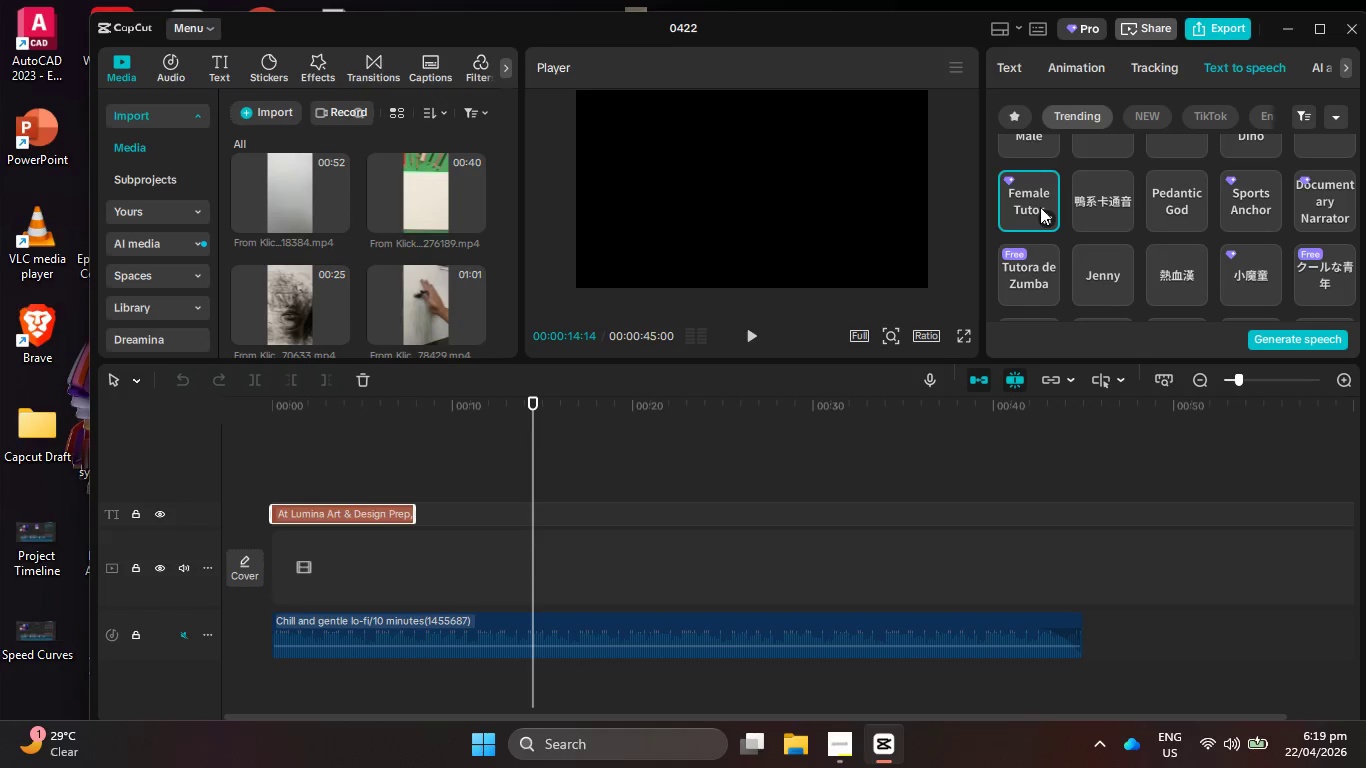 
scroll: coordinate [1206, 240], scroll_direction: down, amount: 4.0
 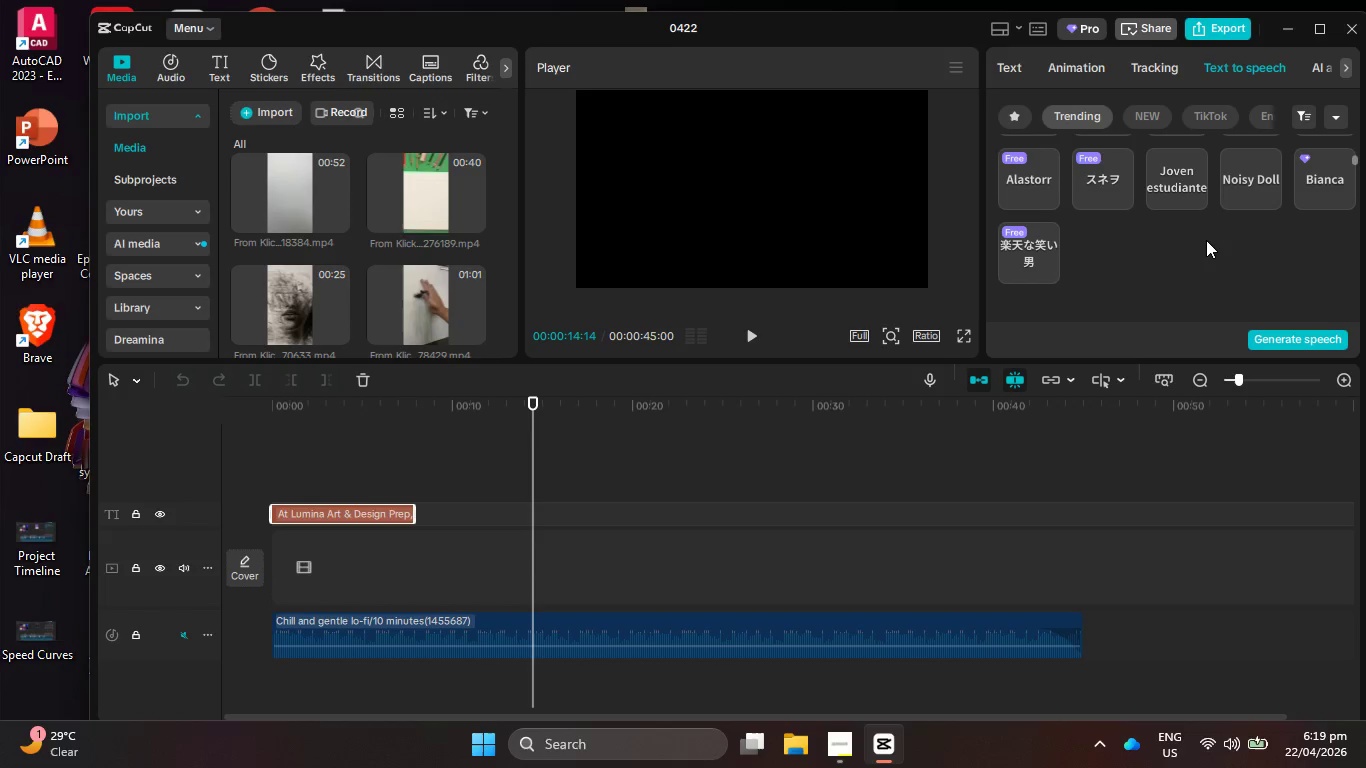 
scroll: coordinate [1207, 235], scroll_direction: up, amount: 17.0
 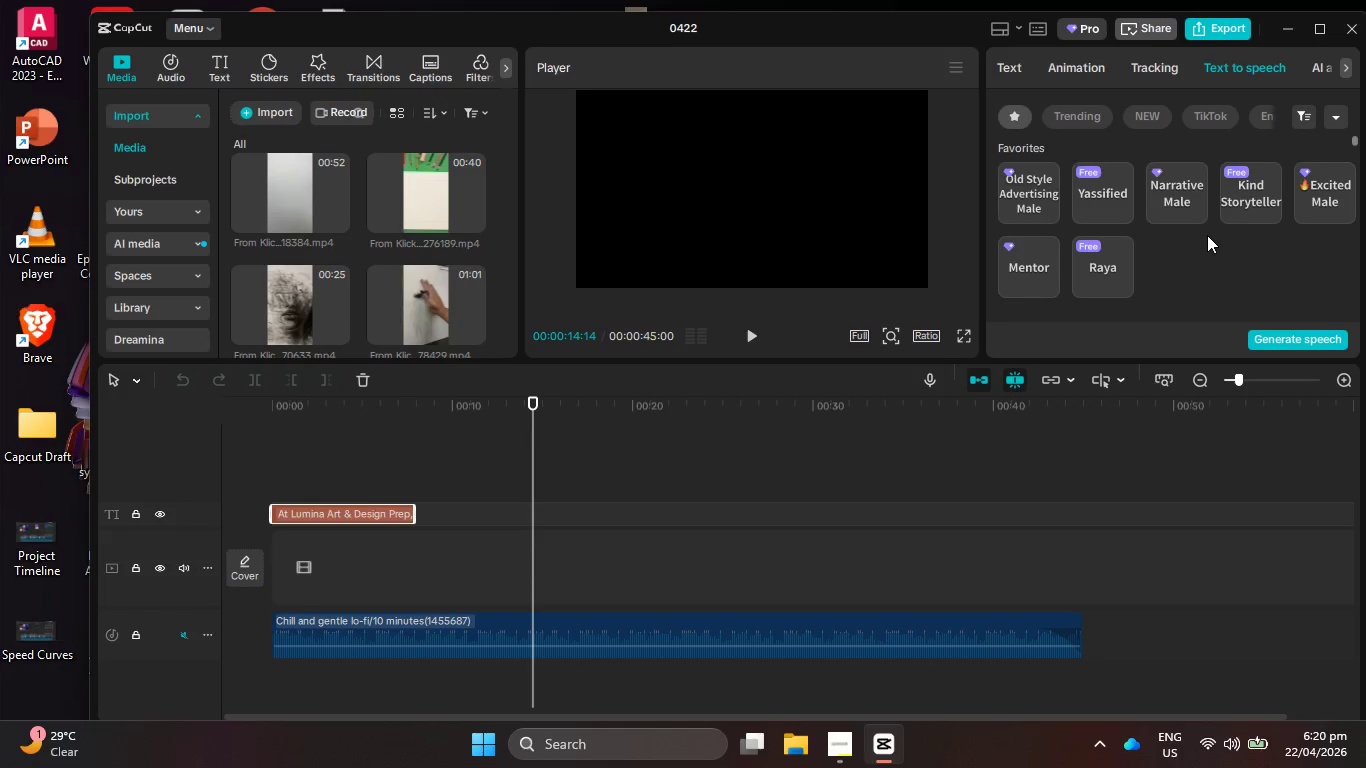 
scroll: coordinate [1207, 235], scroll_direction: down, amount: 3.0
 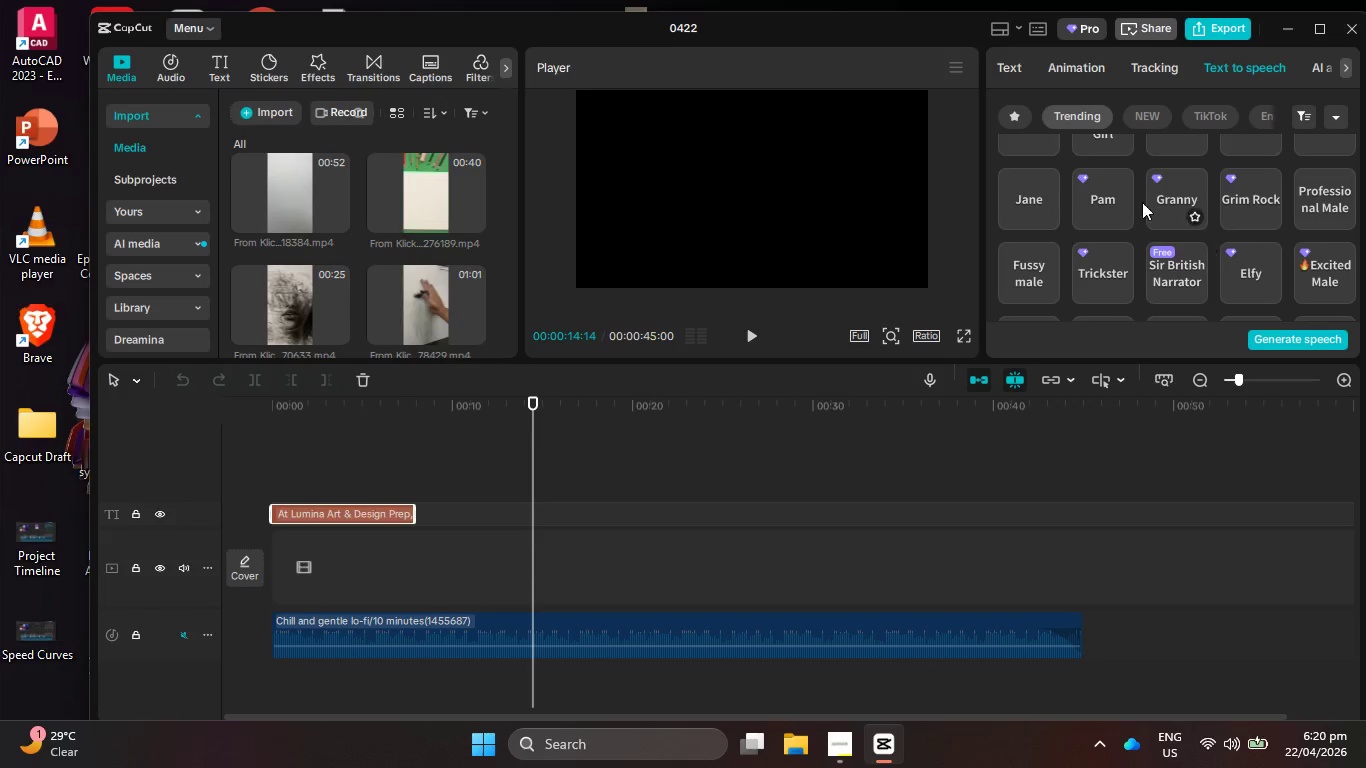 
left_click([1029, 186])
 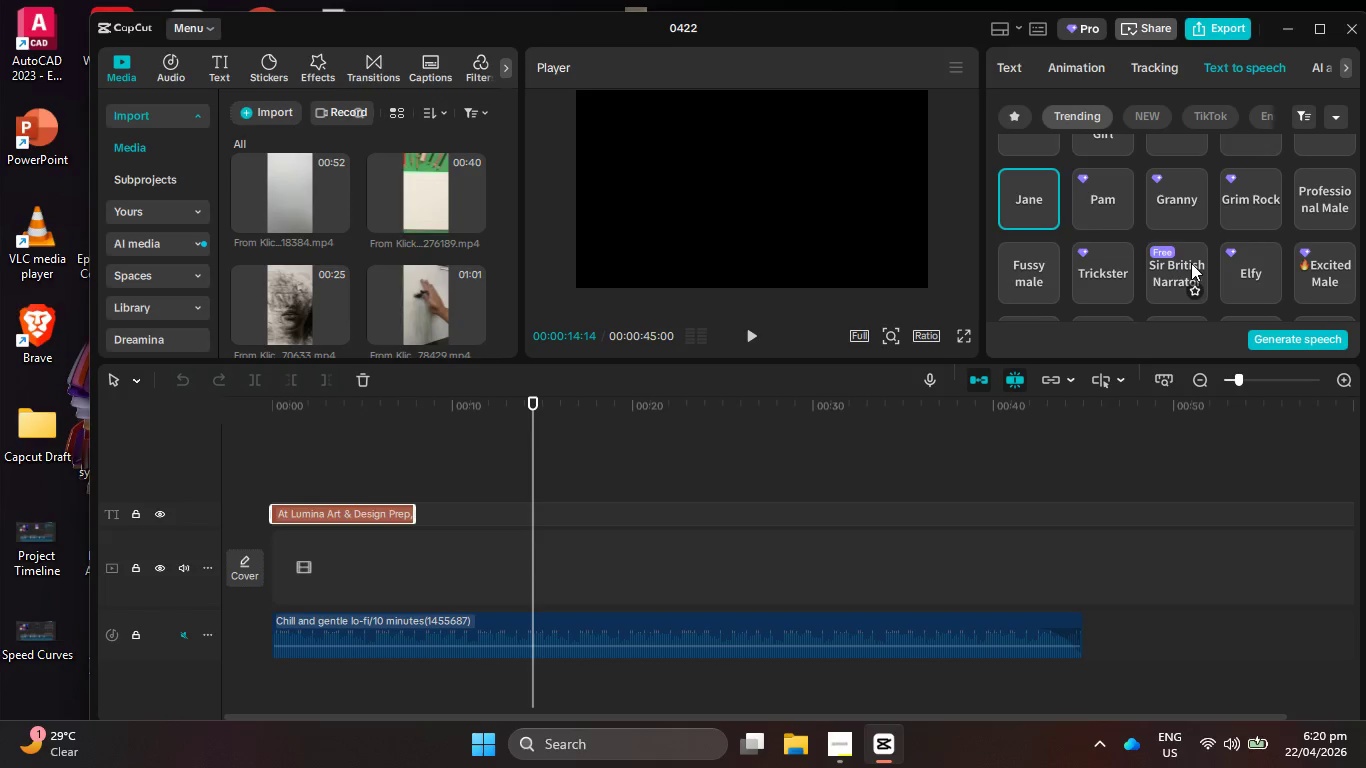 
left_click([1048, 224])
 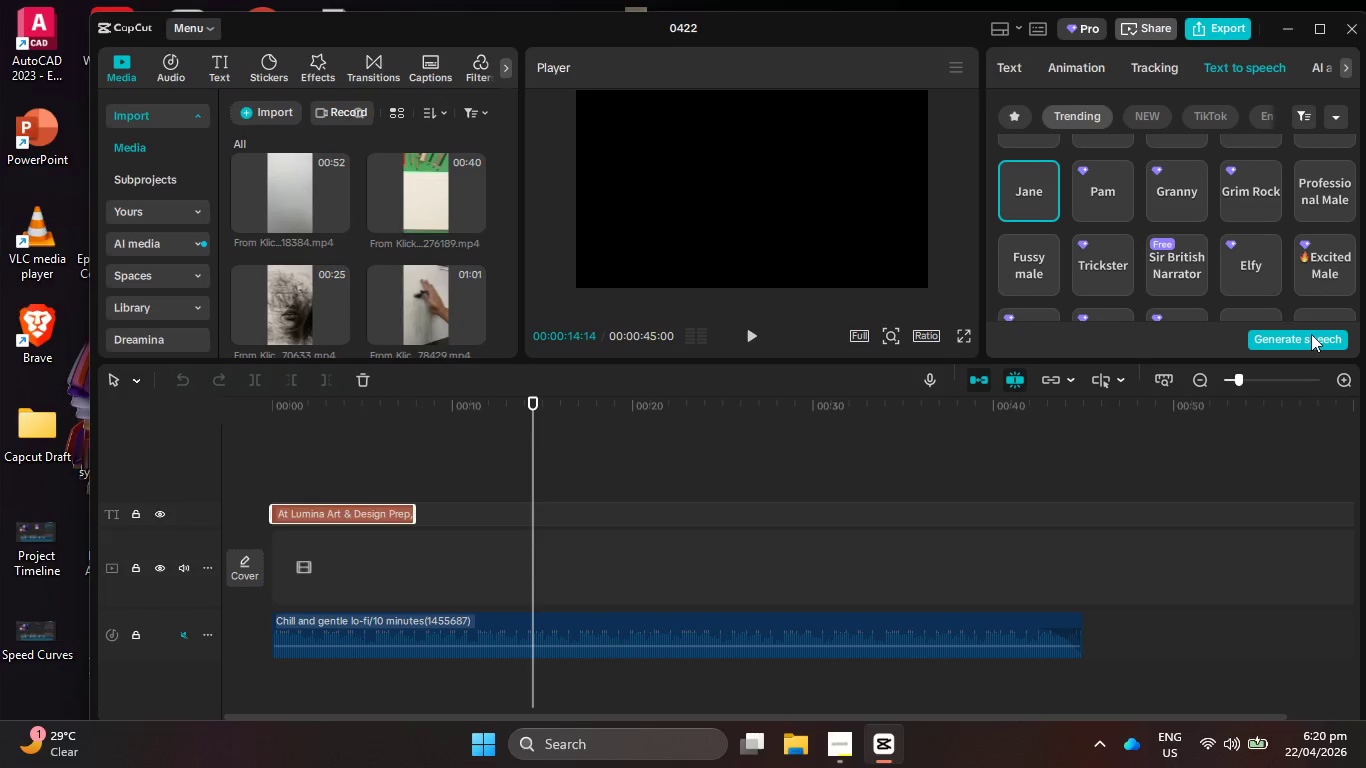 
left_click([1311, 337])
 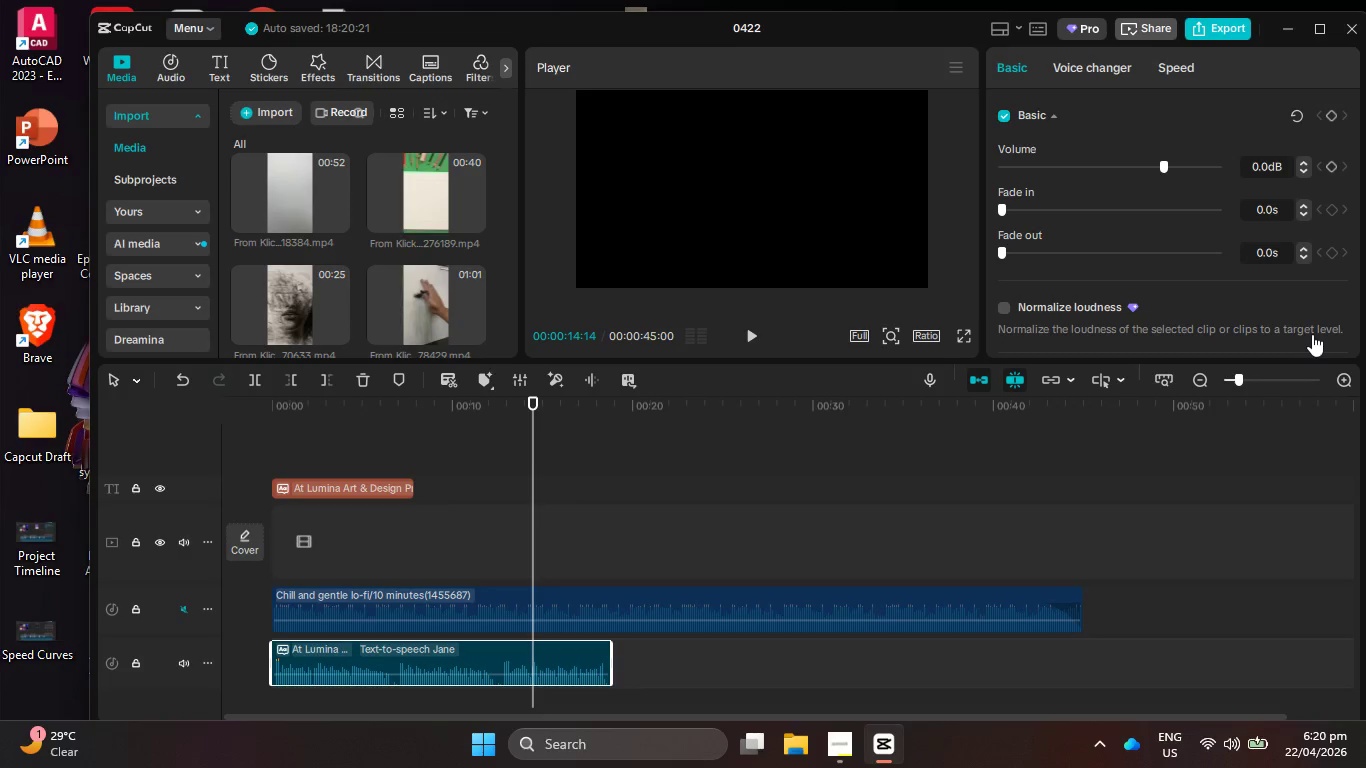 
wait(21.69)
 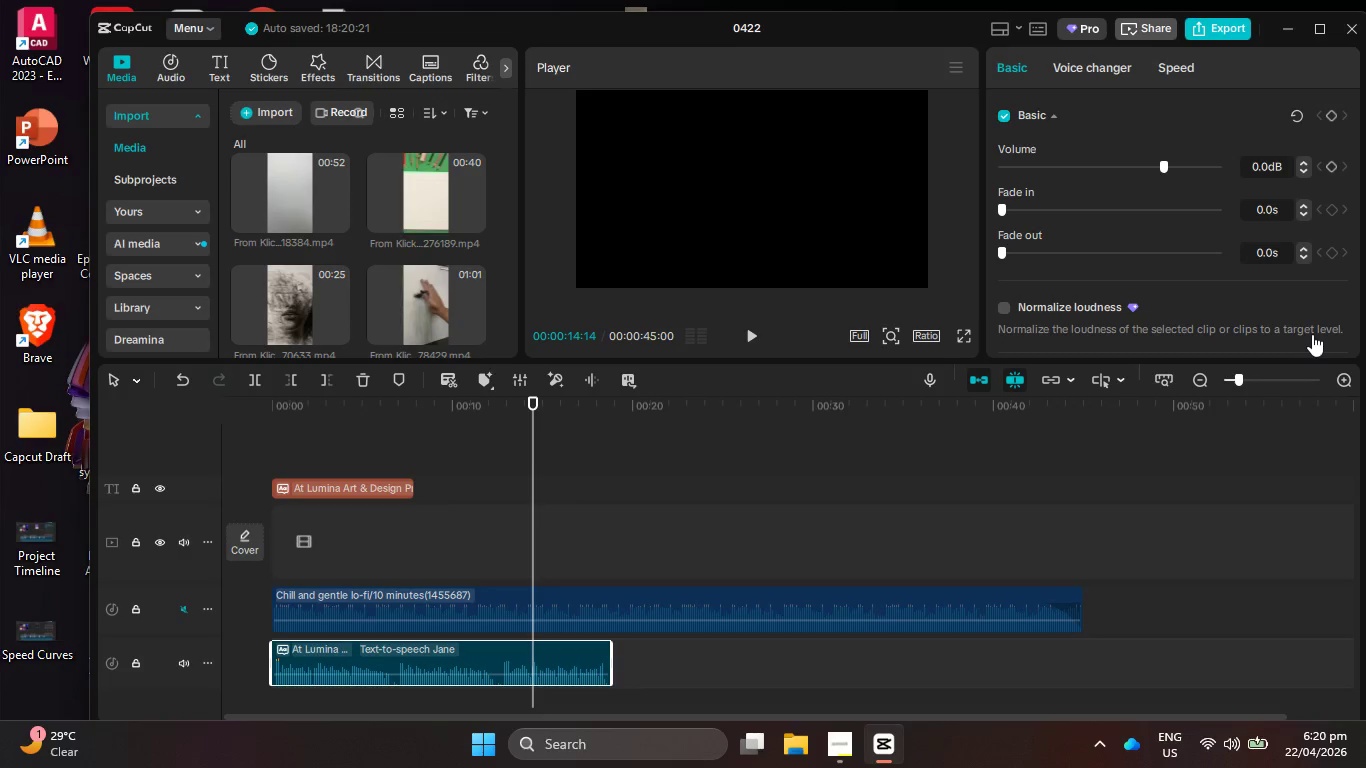 
left_click([357, 495])
 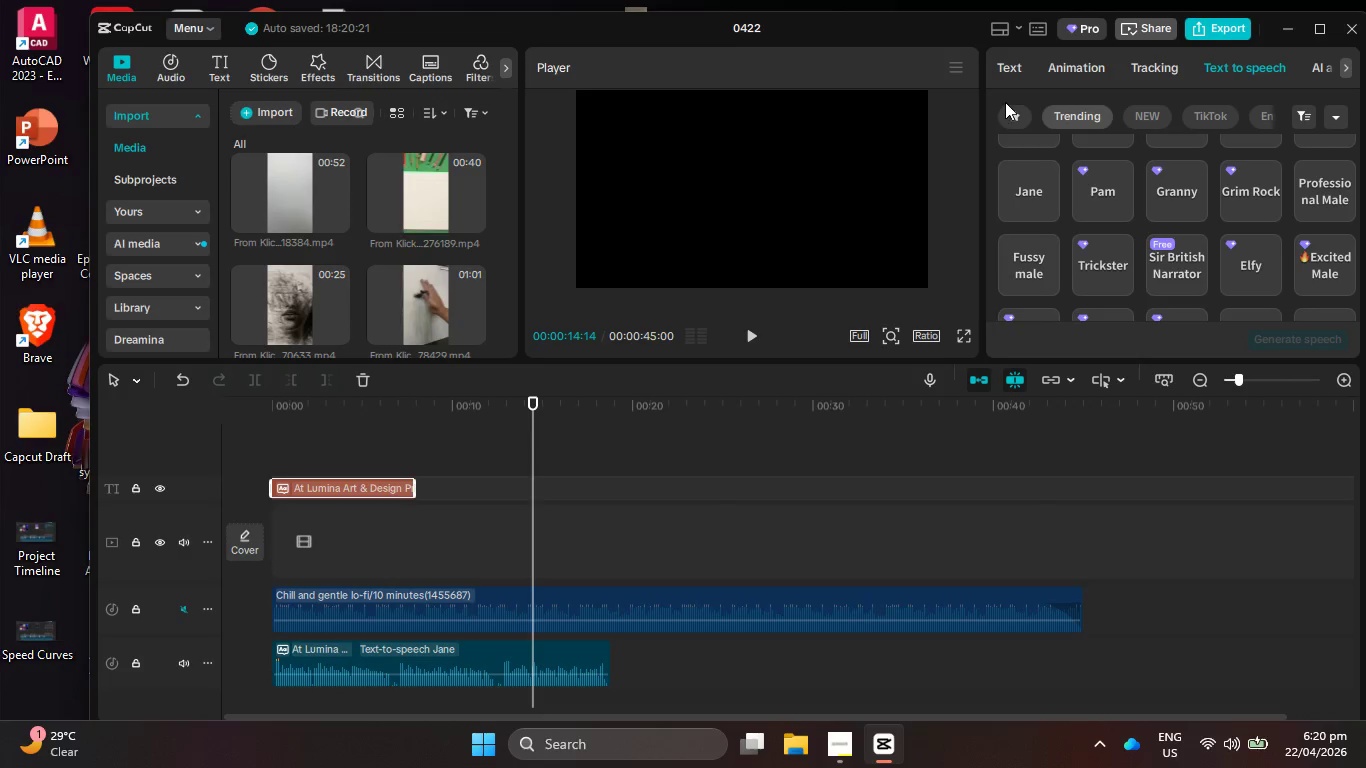 
left_click([1006, 69])
 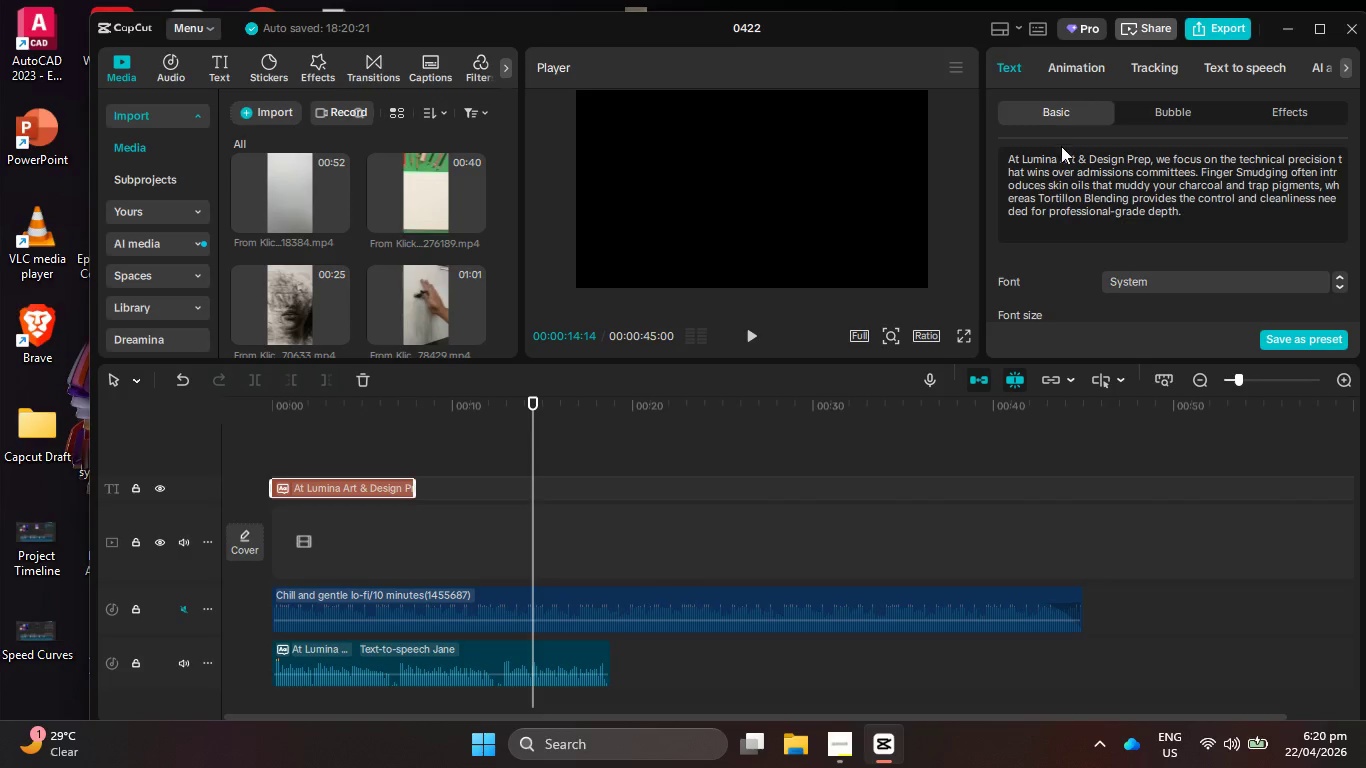 
left_click([1051, 191])
 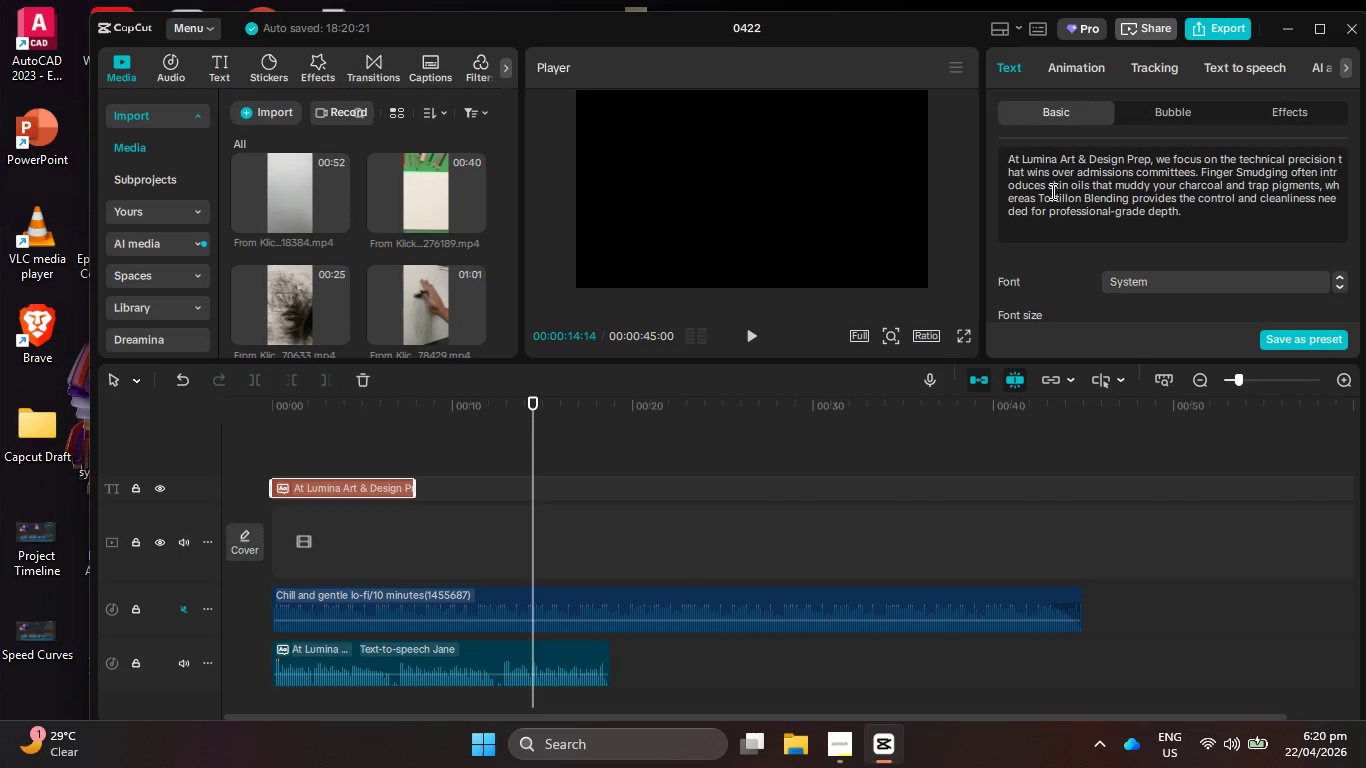 
key(Control+A)
 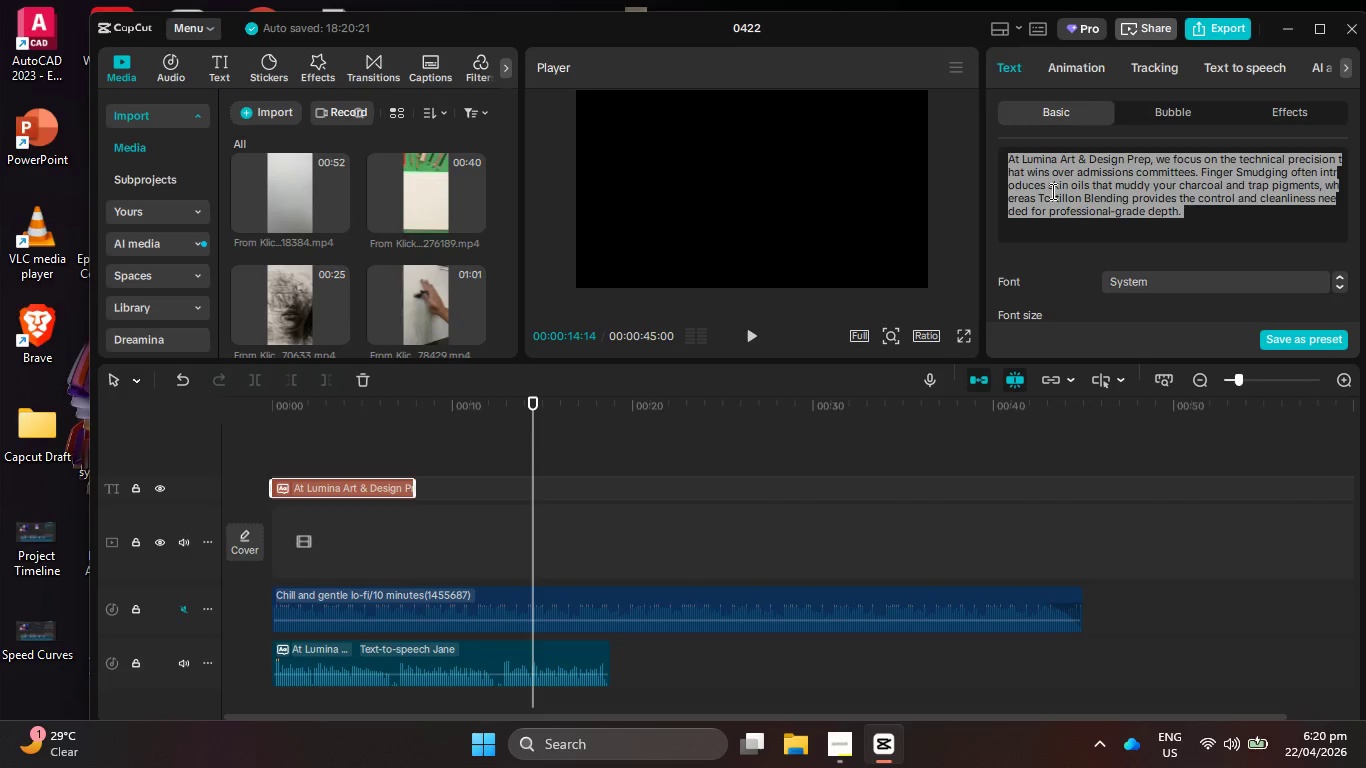 
key(Control+V)
 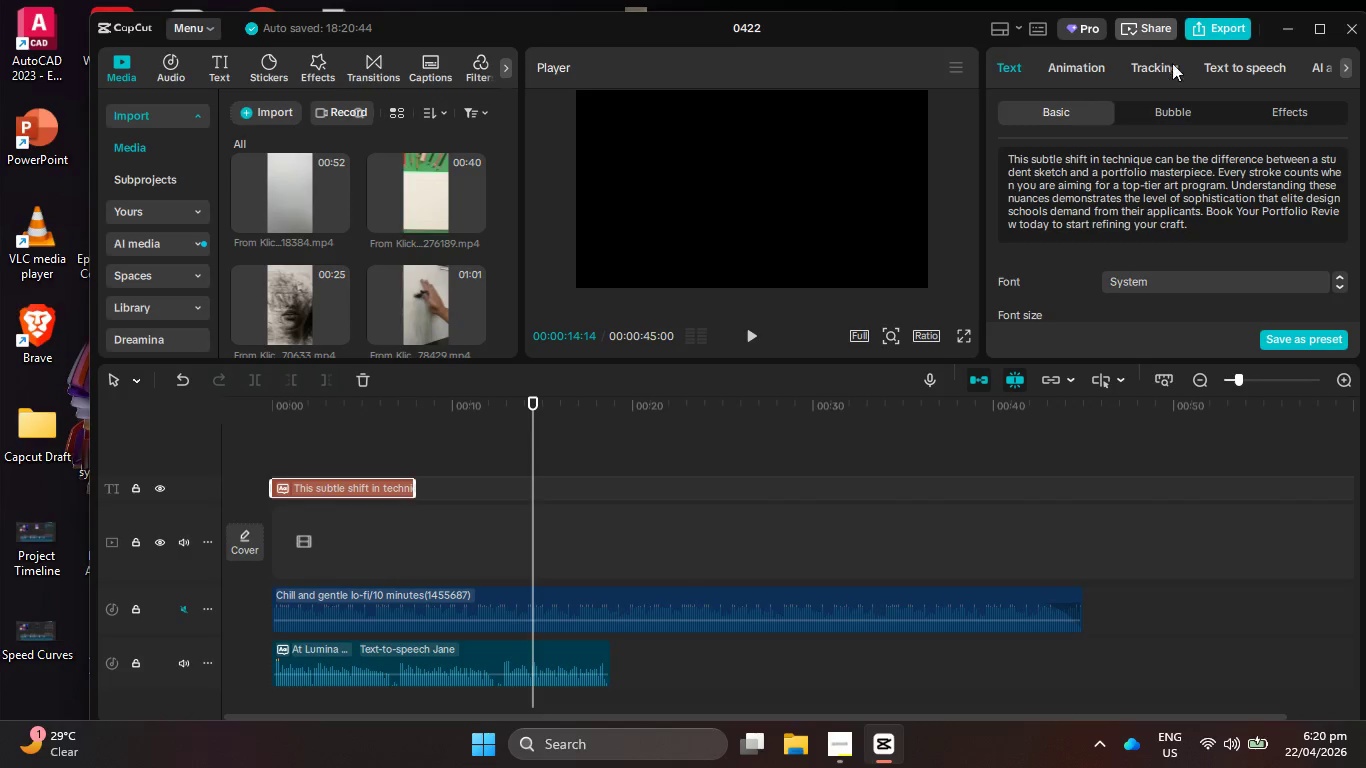 
left_click([1207, 58])
 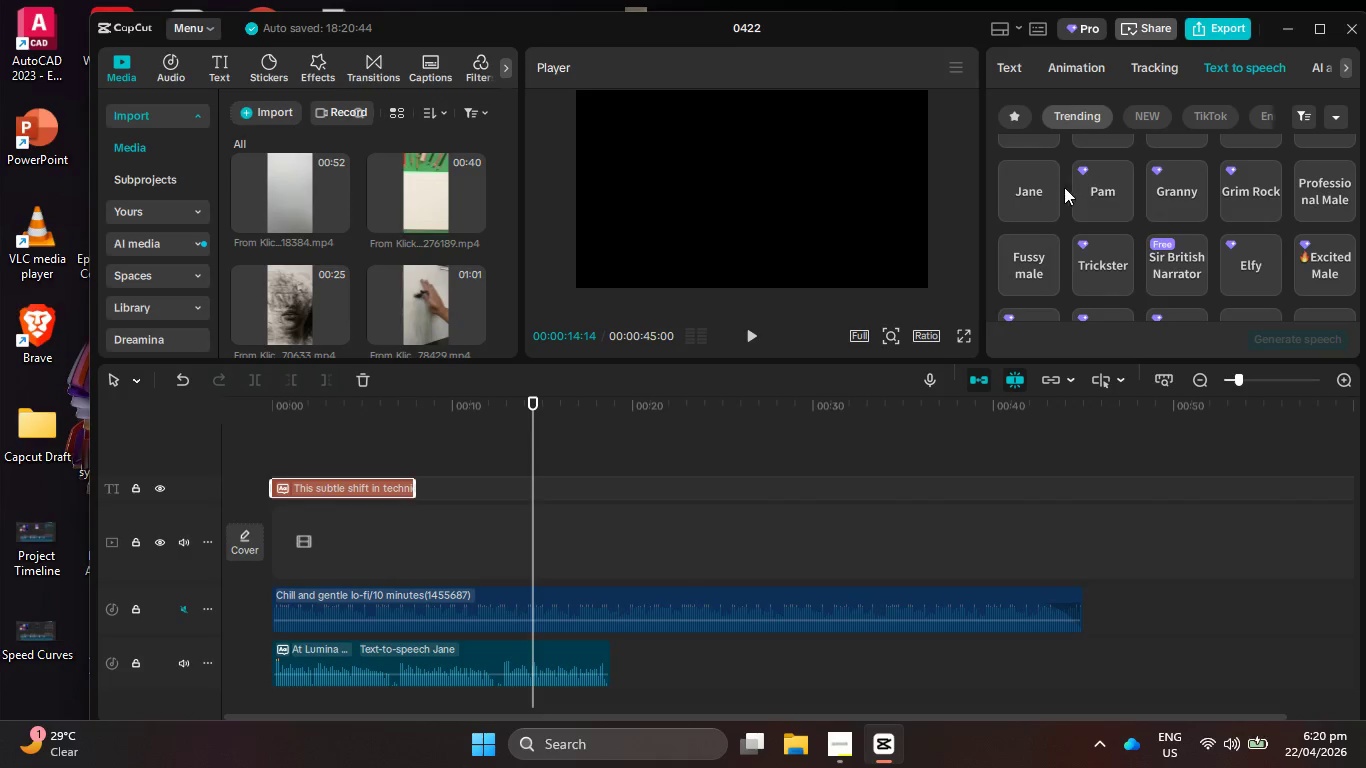 
left_click([1022, 181])
 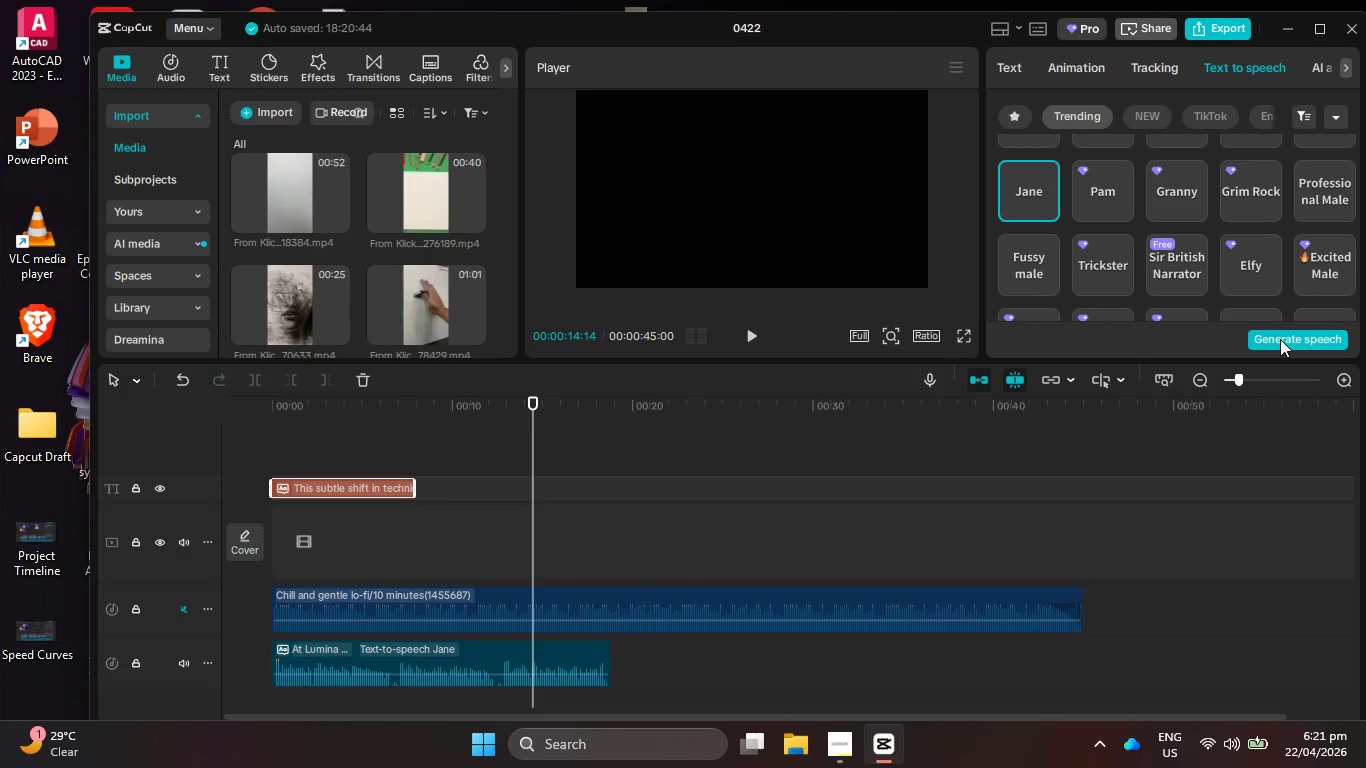 
wait(29.7)
 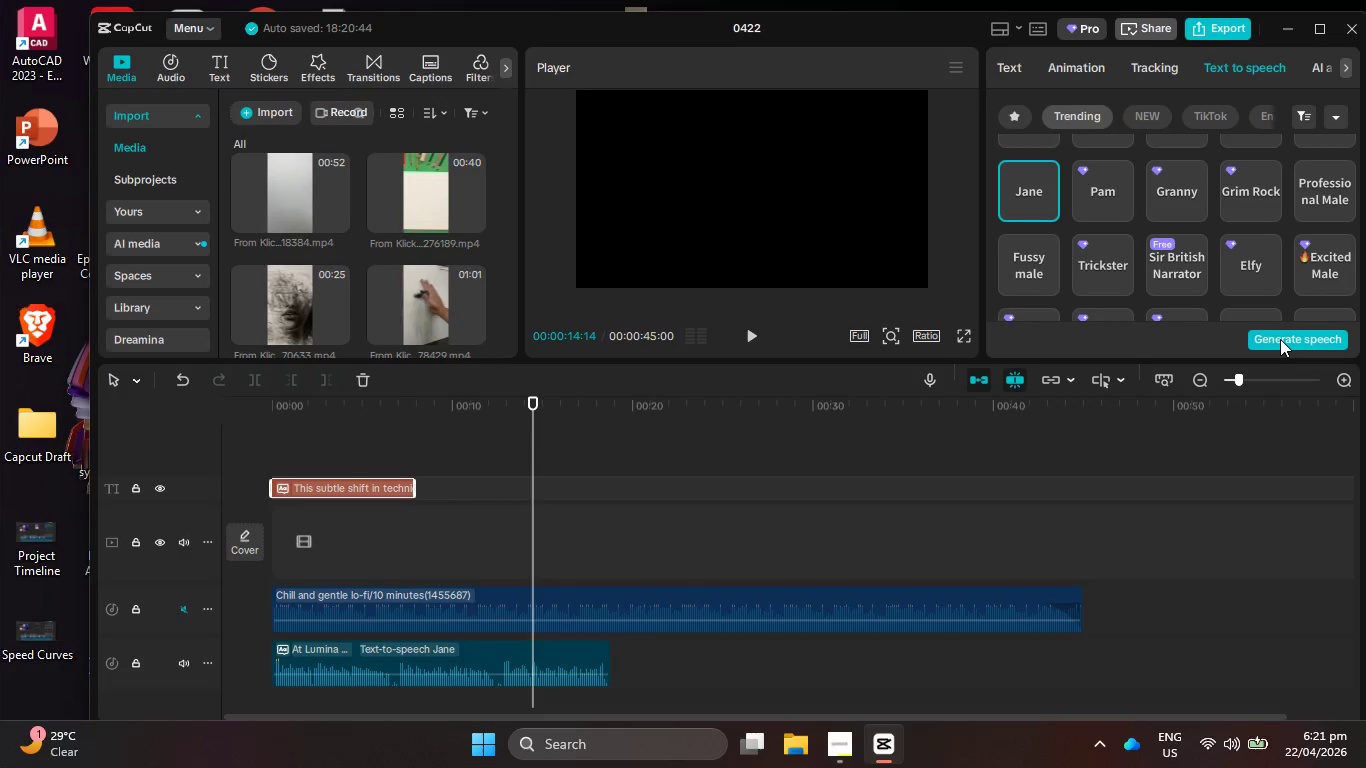 
left_click([1010, 61])
 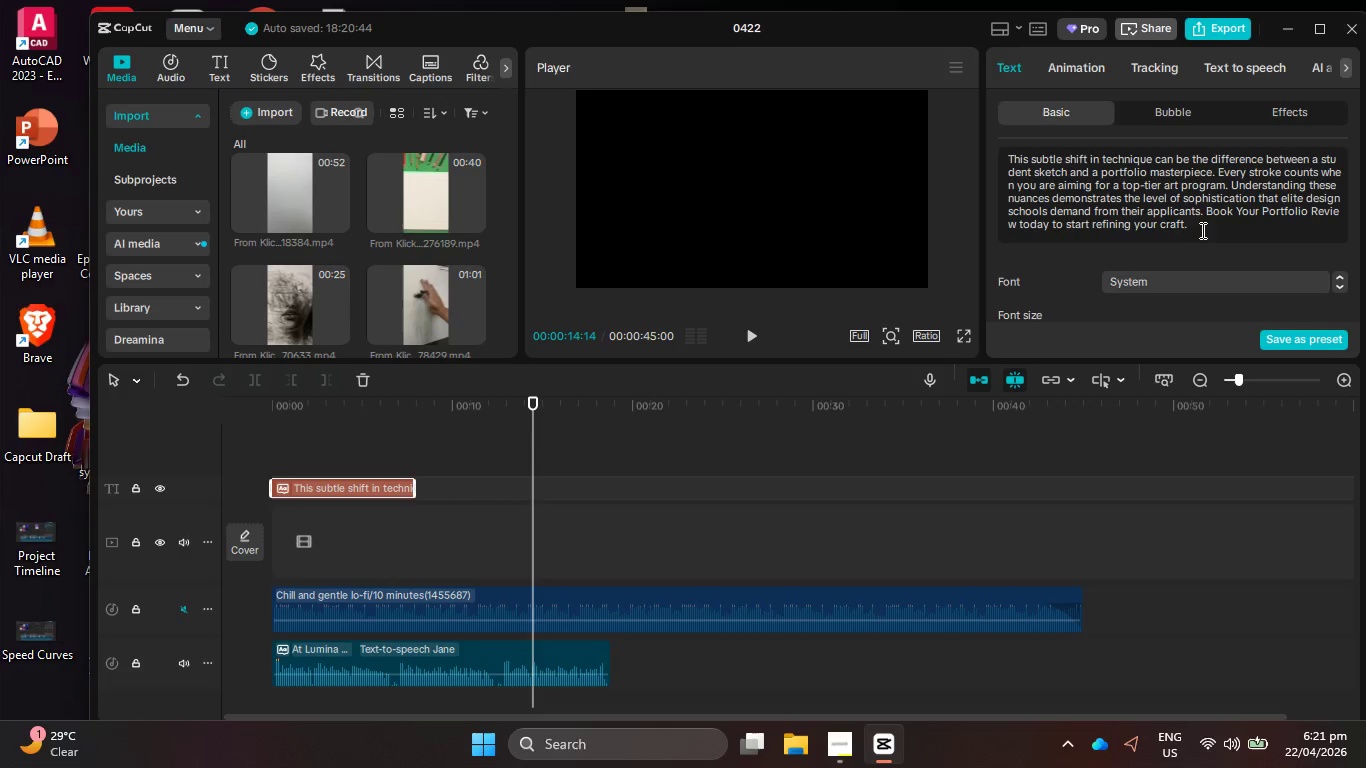 
left_click([1189, 220])
 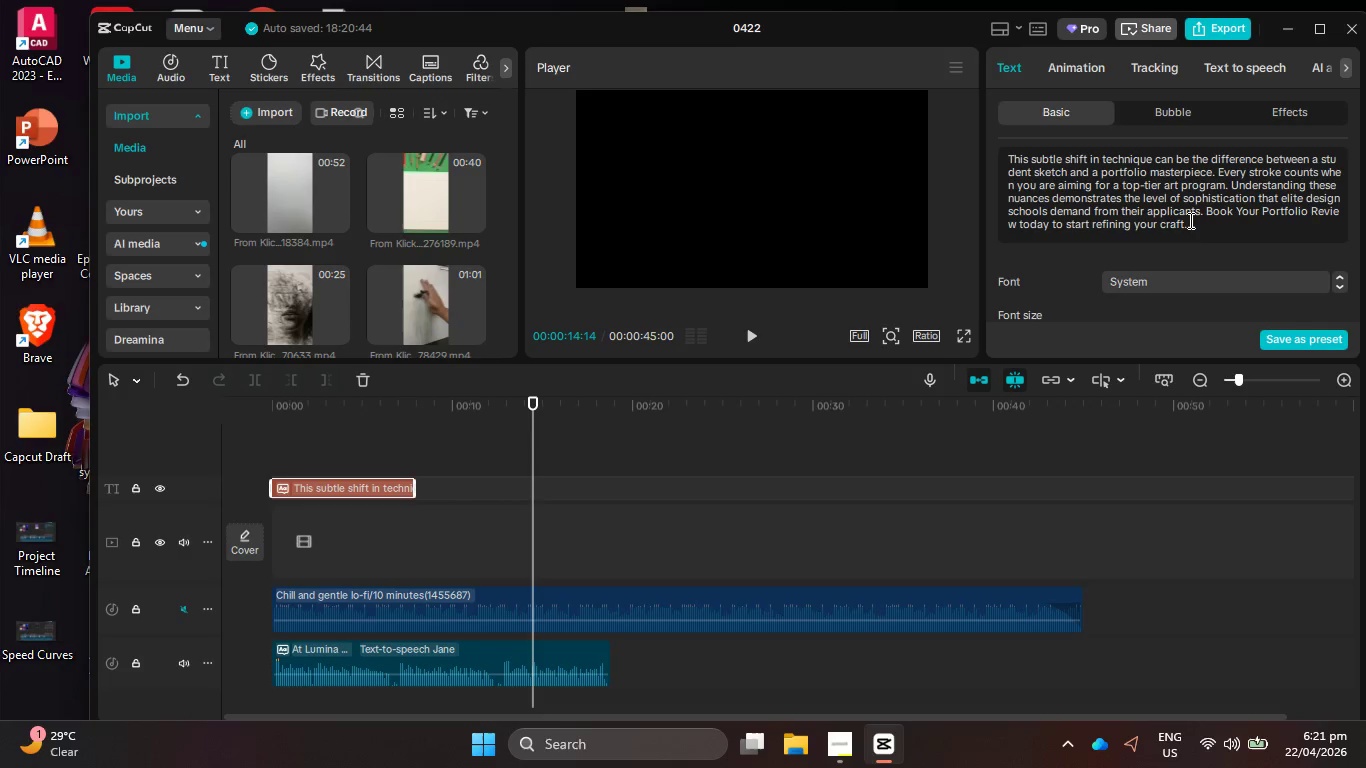 
key(Backspace)
 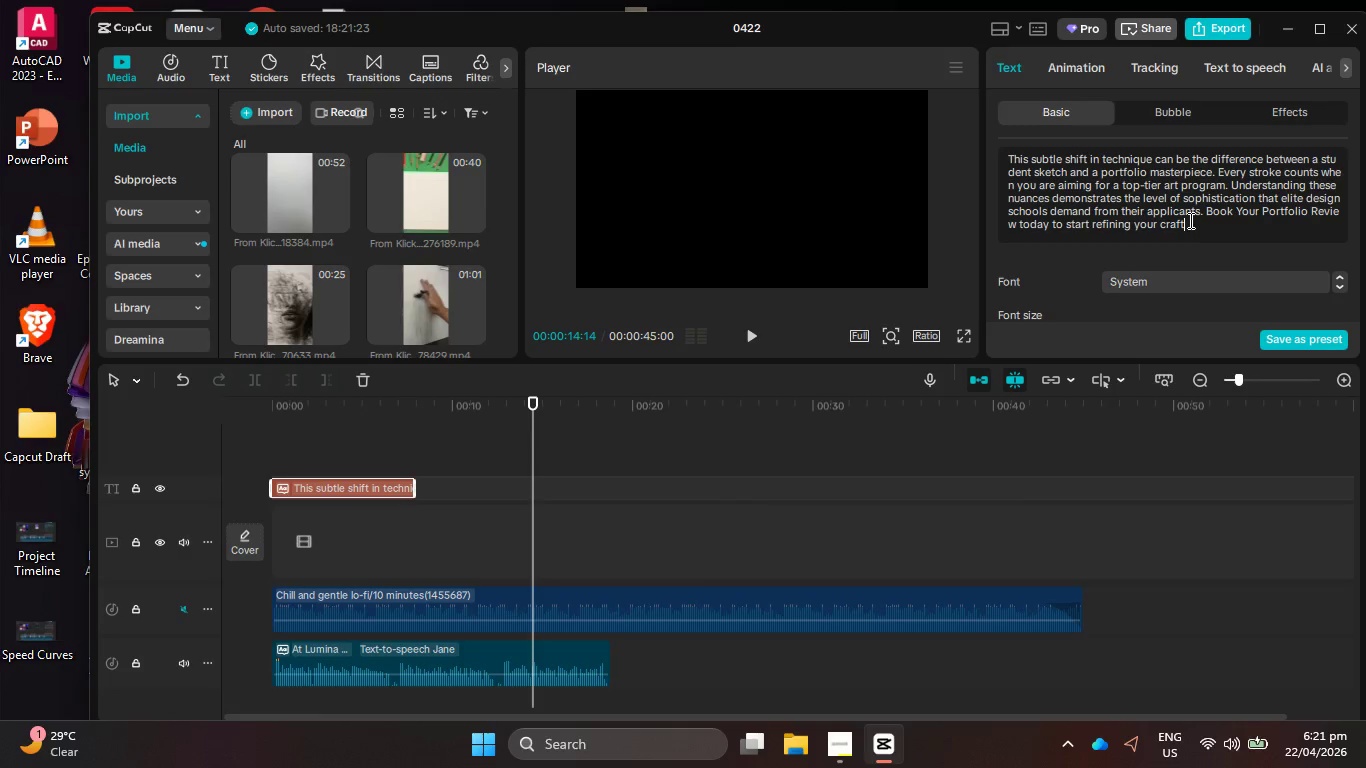 
hold_key(key=Backspace, duration=0.97)
 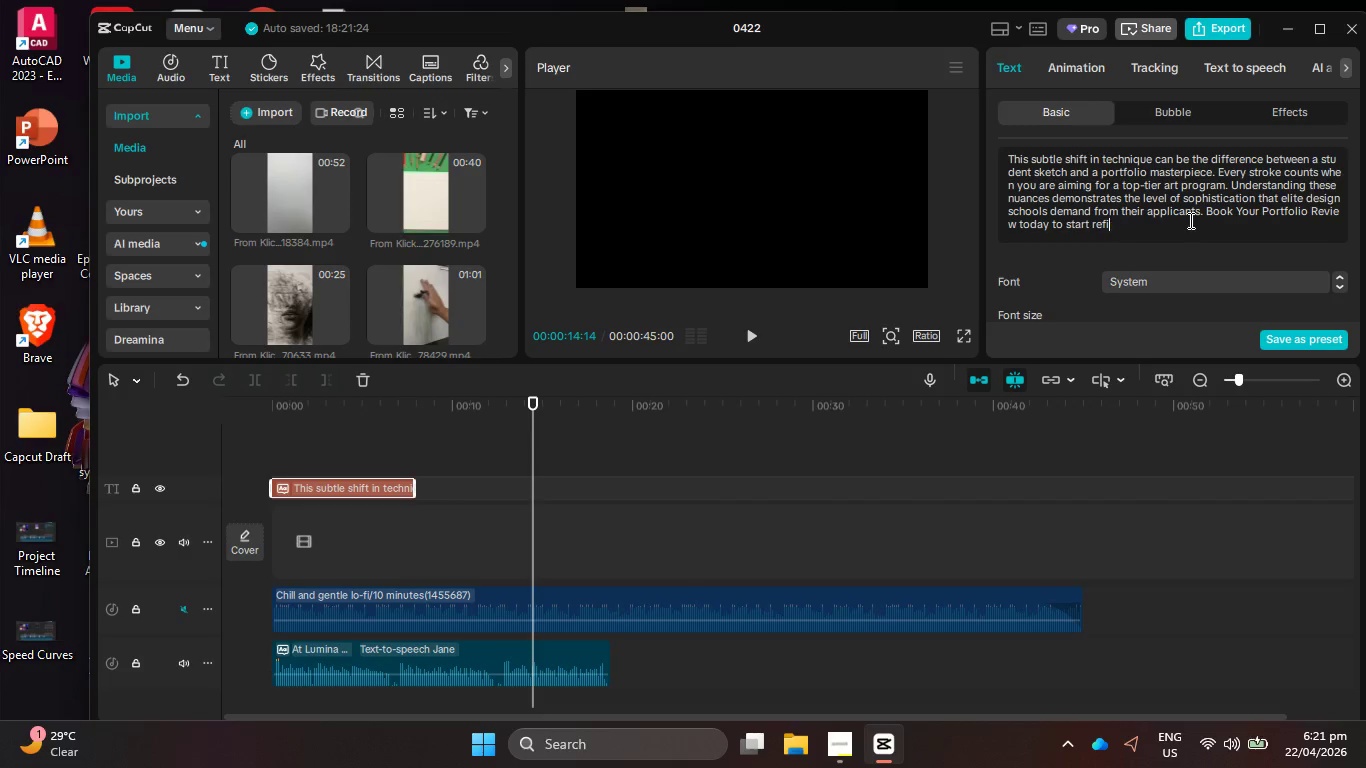 
key(Backspace)
 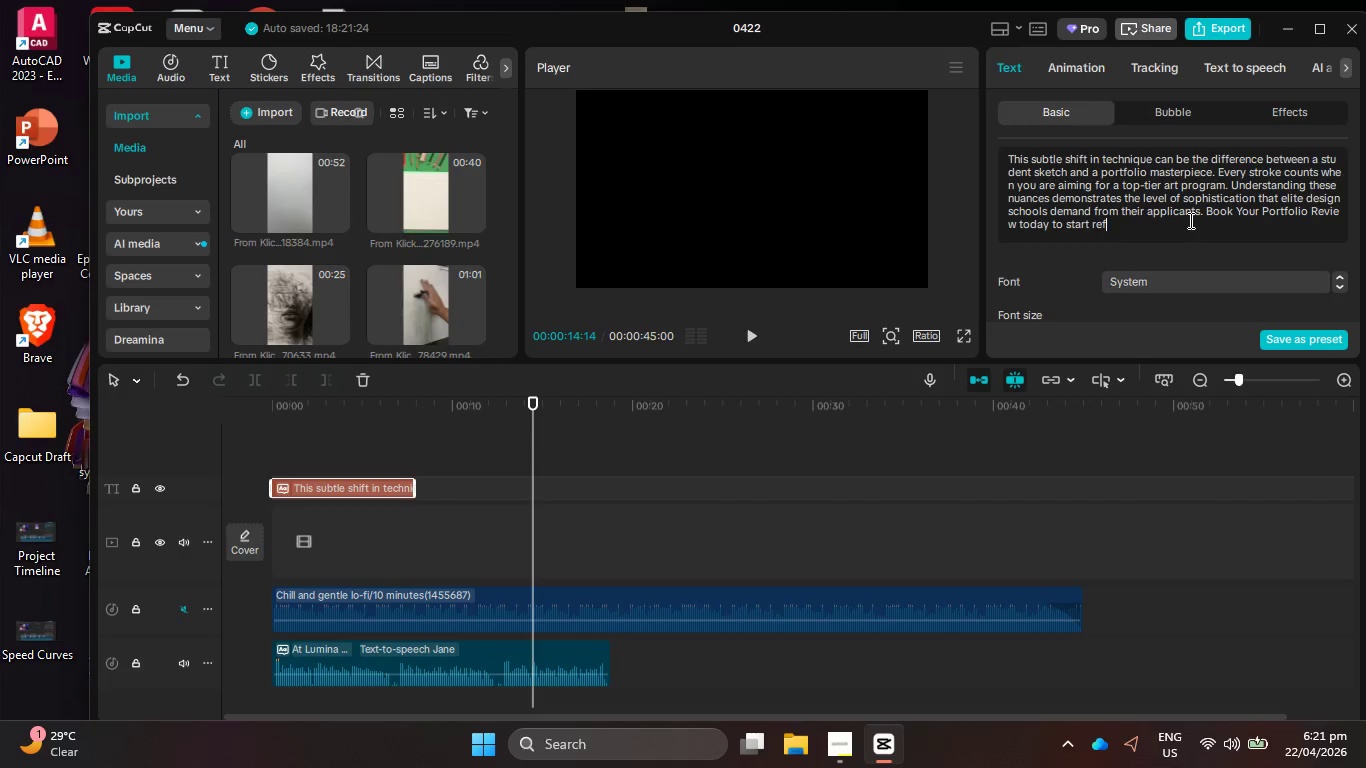 
key(Backspace)
 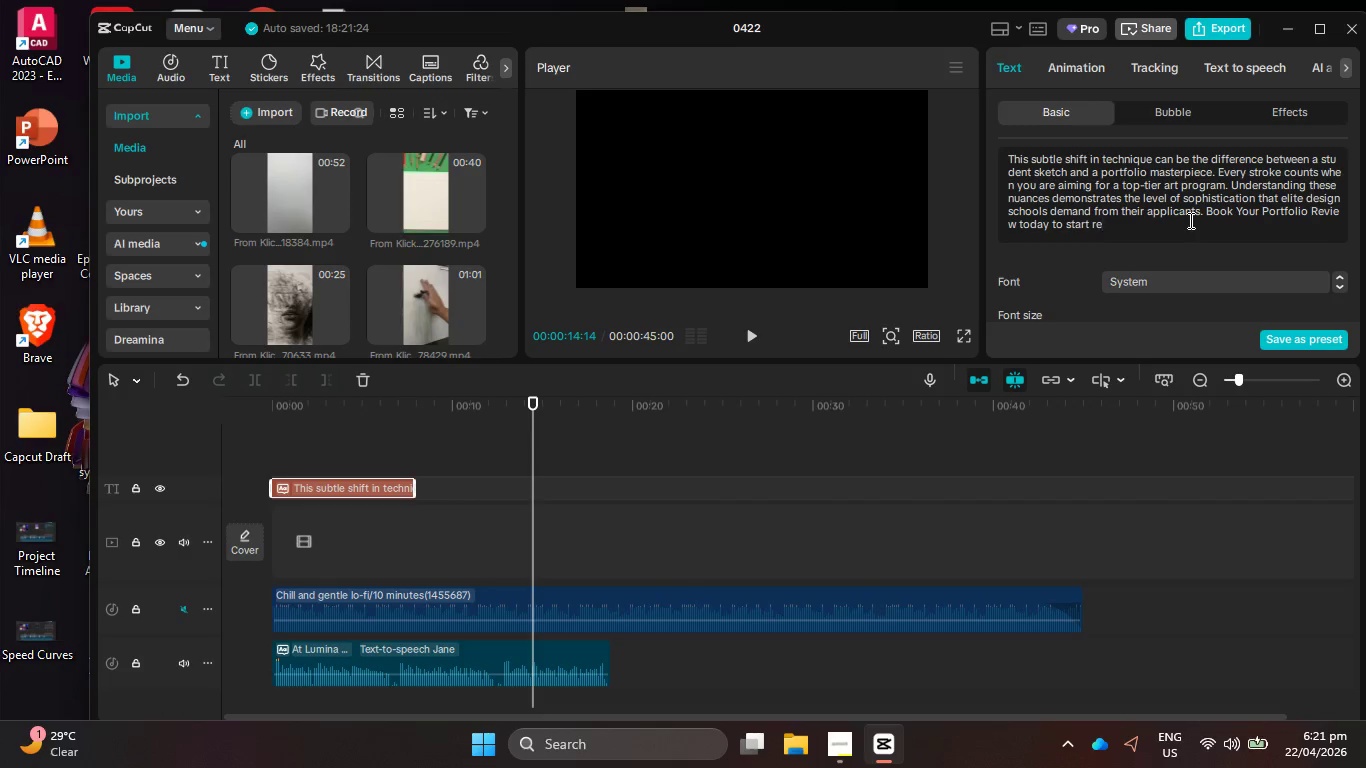 
hold_key(key=Backspace, duration=0.72)
 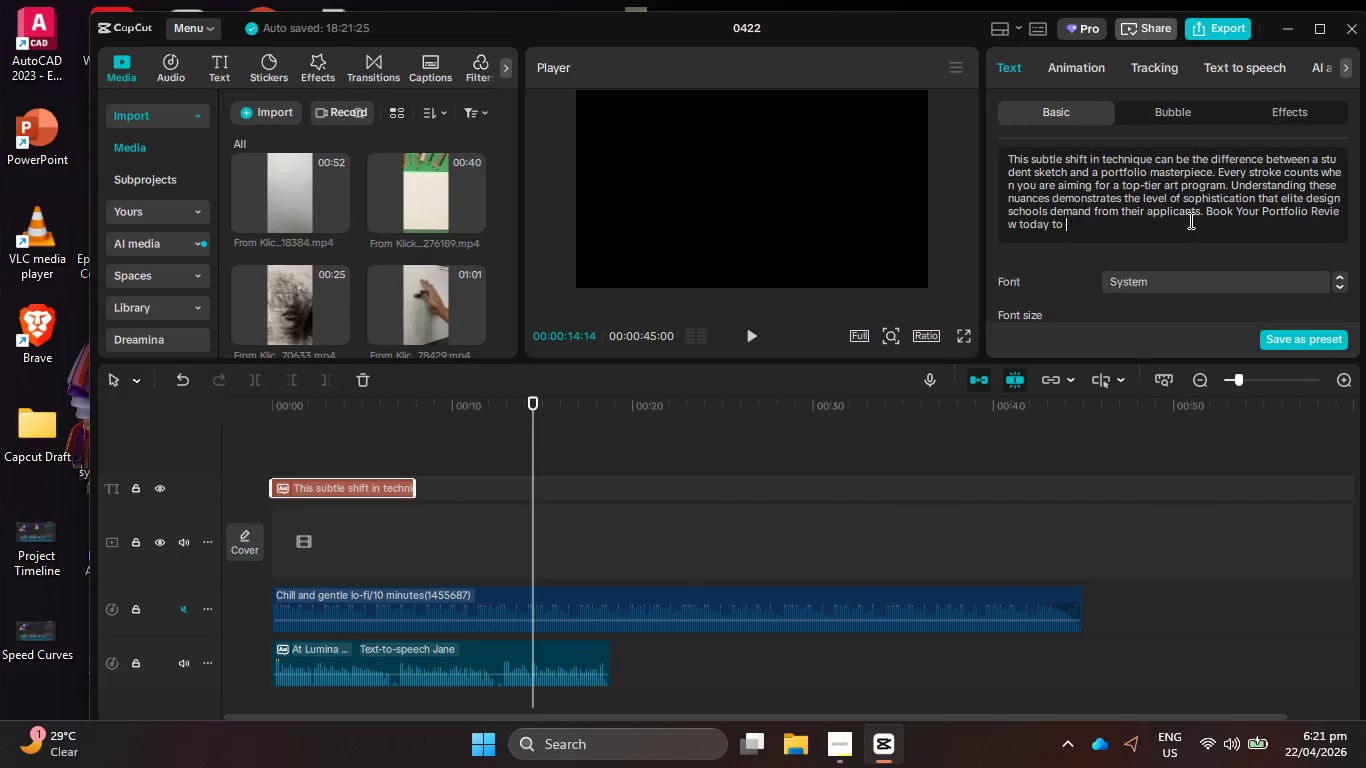 
key(Backspace)
 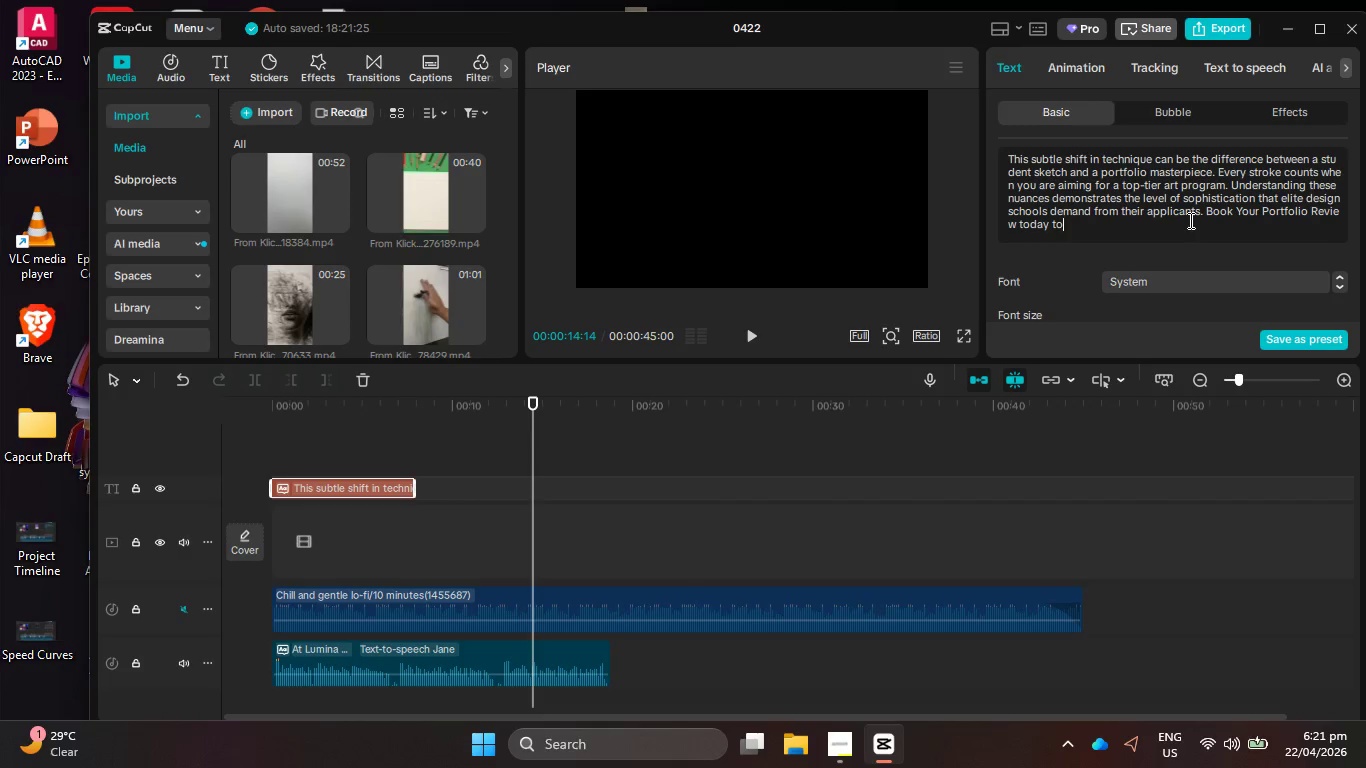 
key(Backspace)
 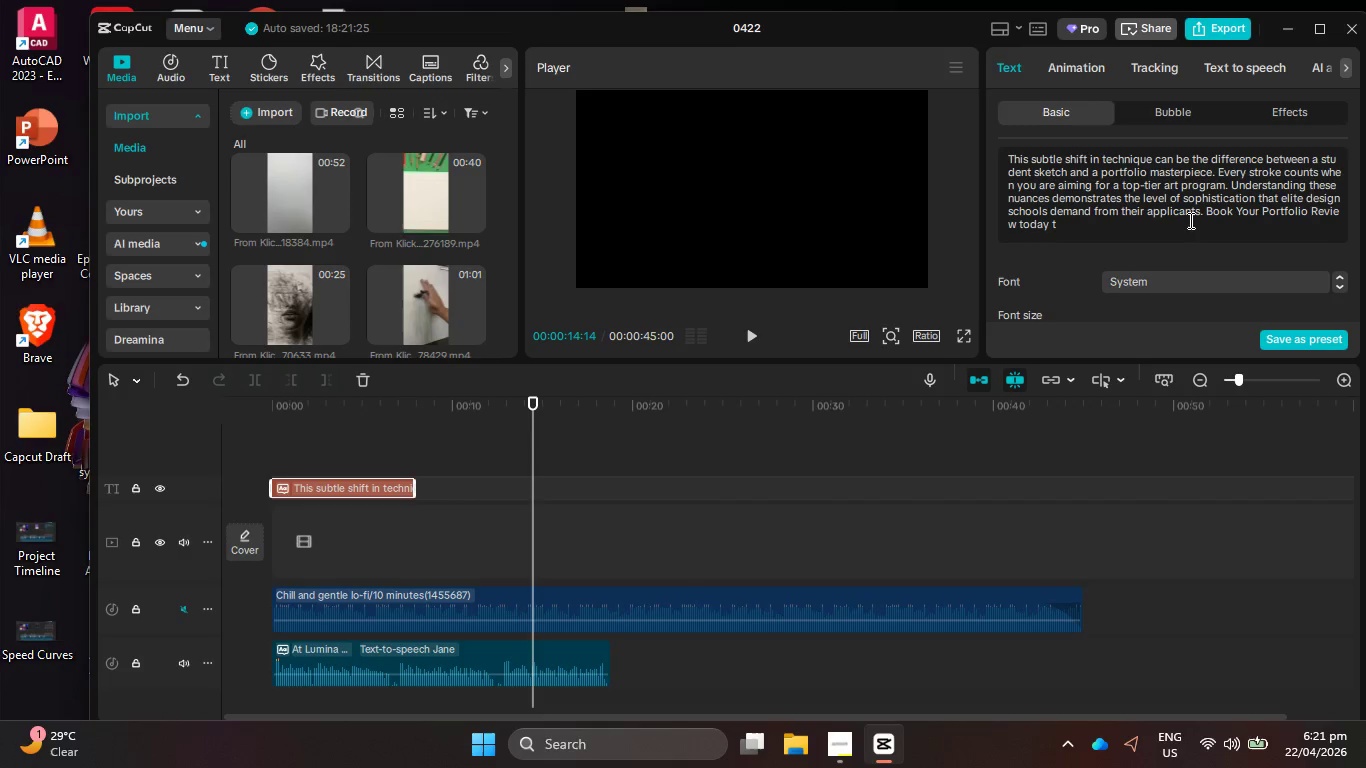 
key(Backspace)
 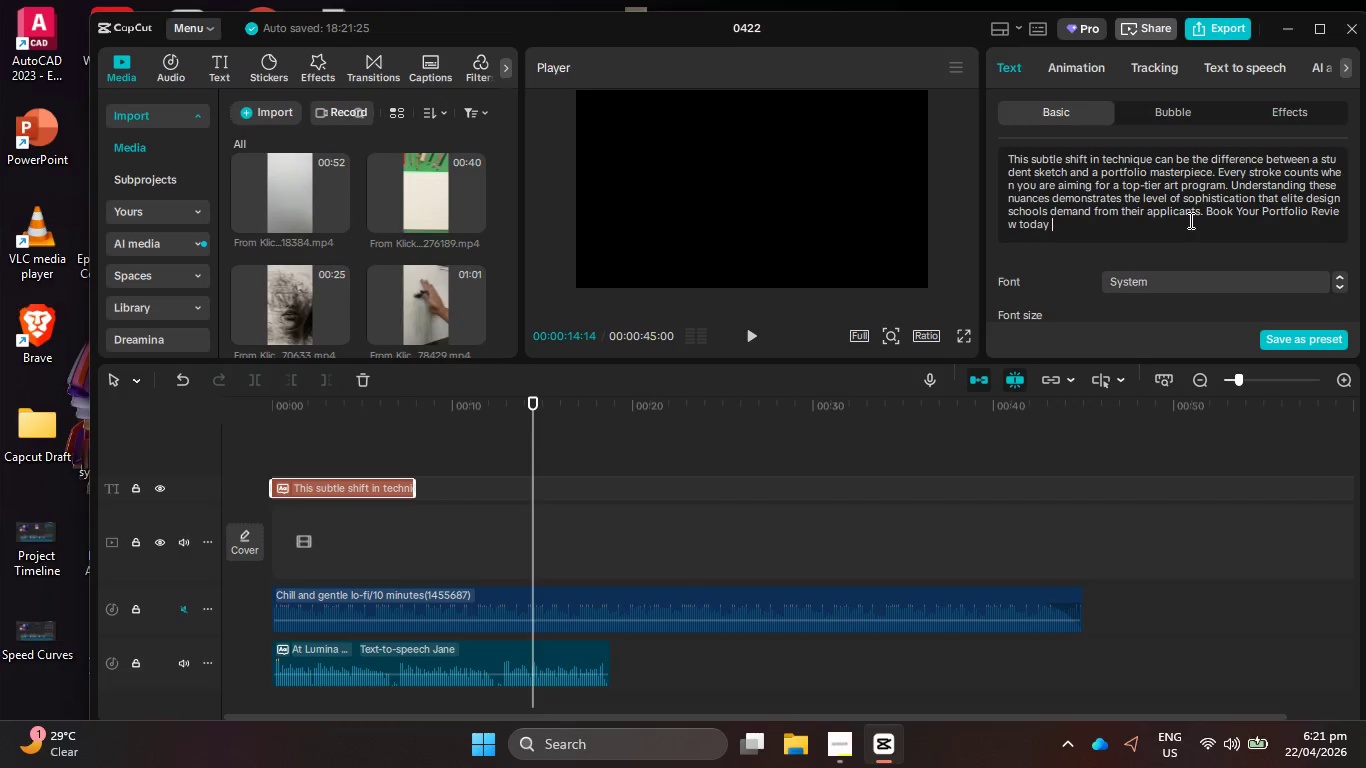 
key(Backspace)
 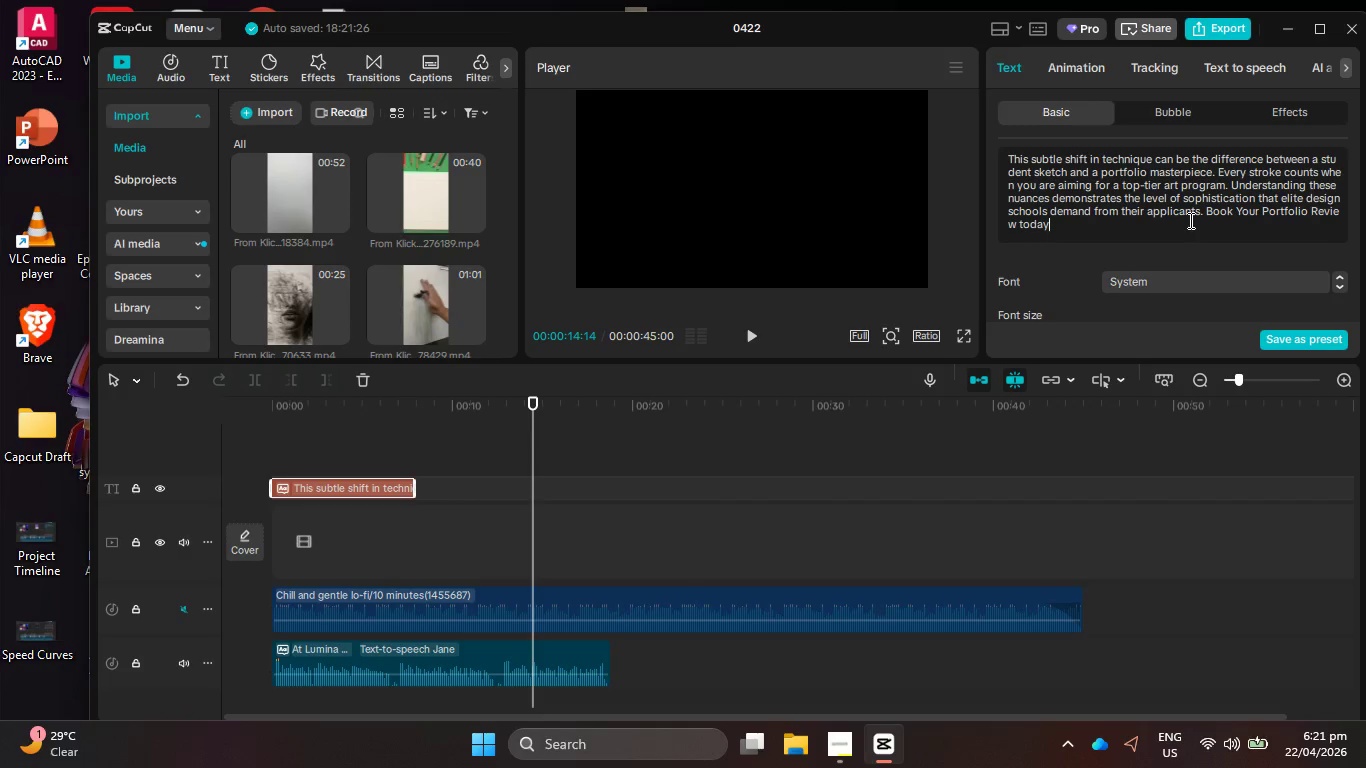 
hold_key(key=ShiftRight, duration=0.56)
 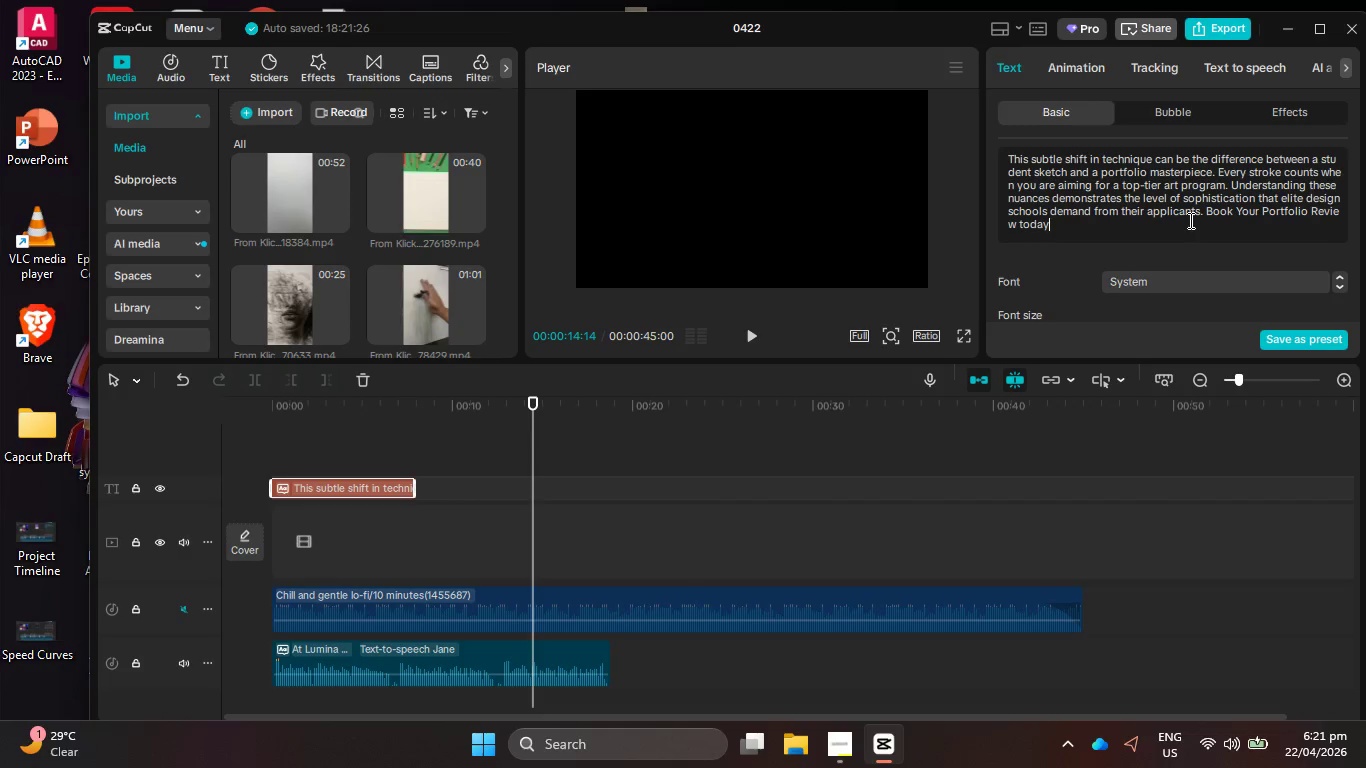 
key(Shift+1)
 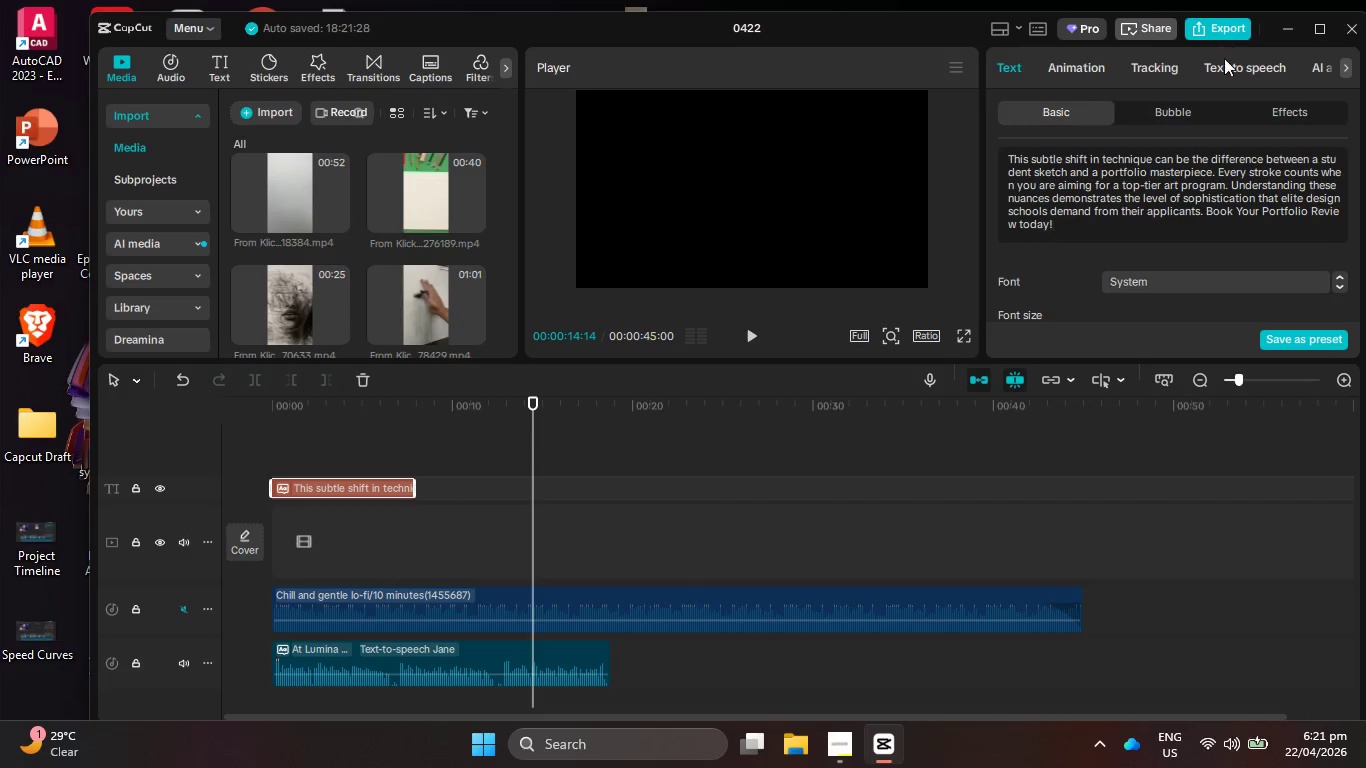 
left_click([1224, 71])
 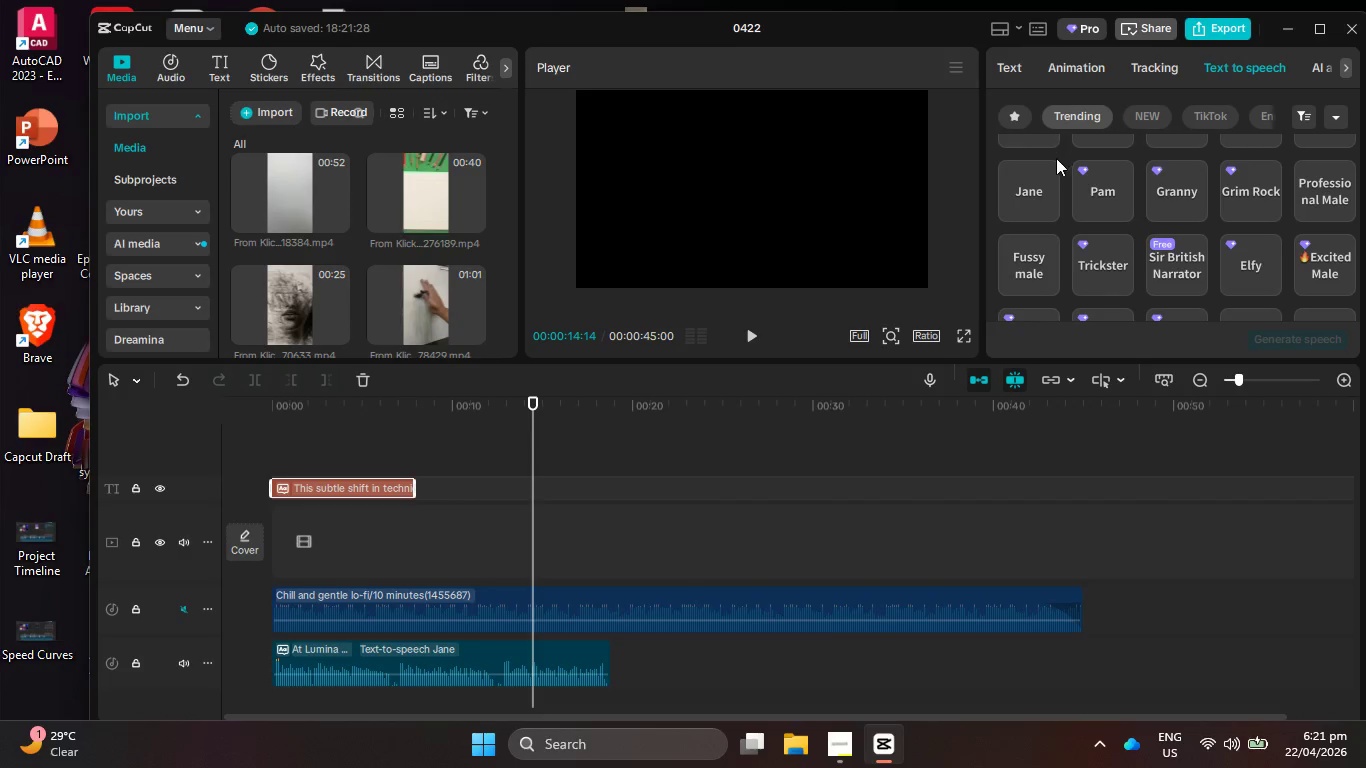 
left_click([1031, 170])
 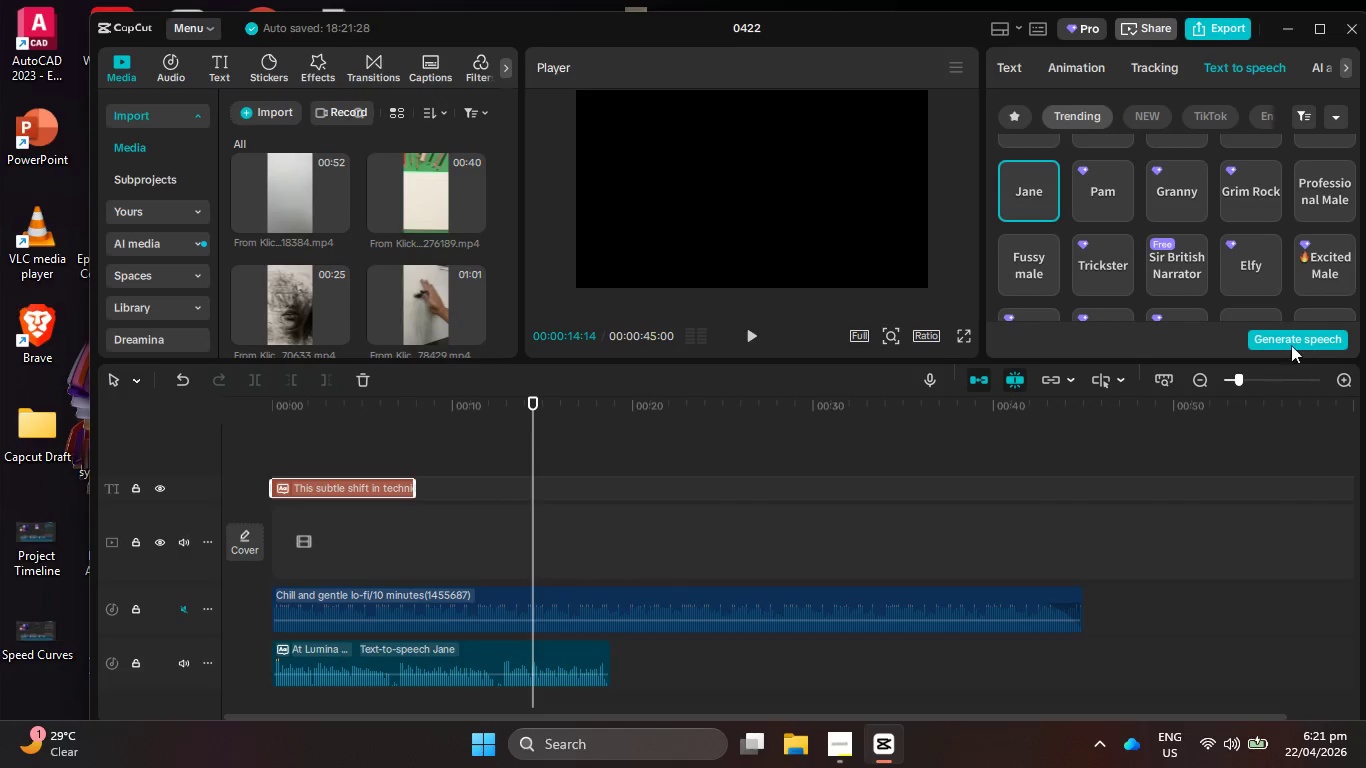 
left_click([1294, 343])
 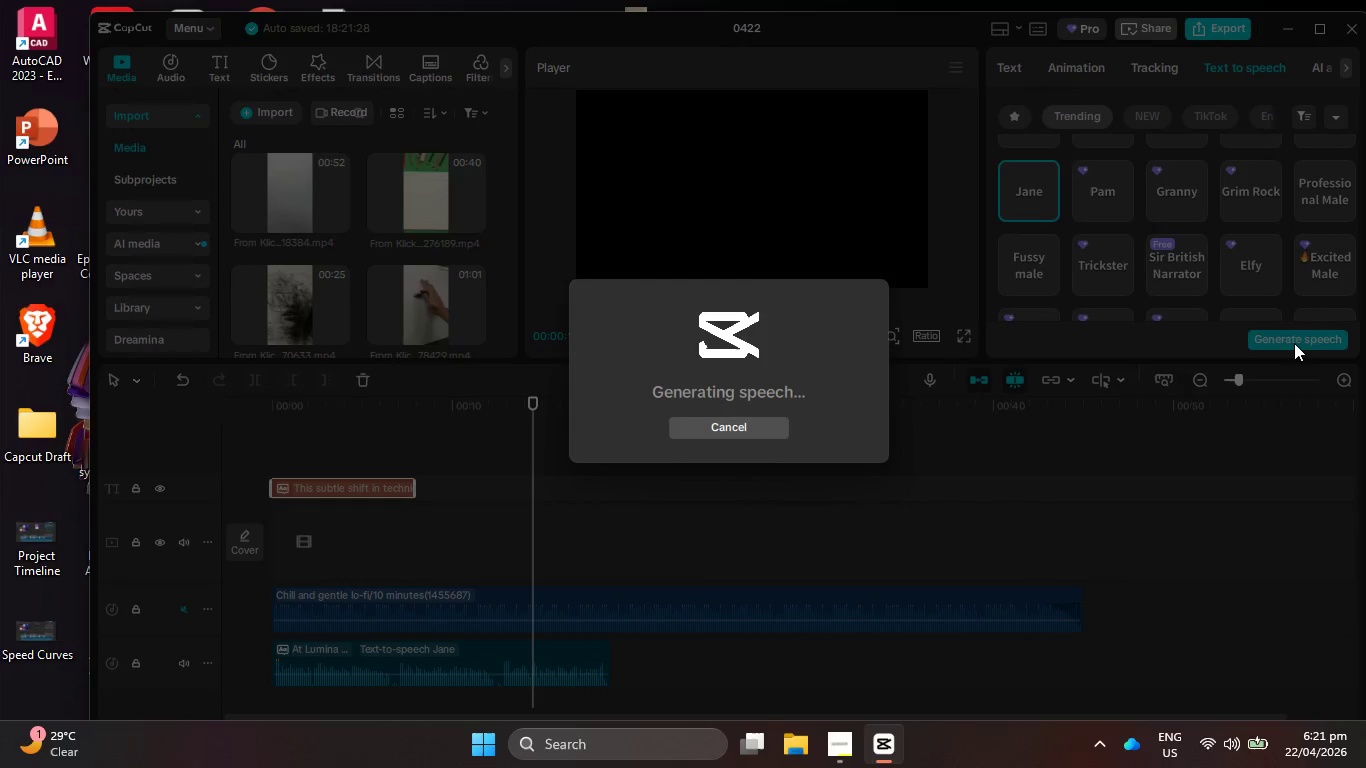 
wait(12.77)
 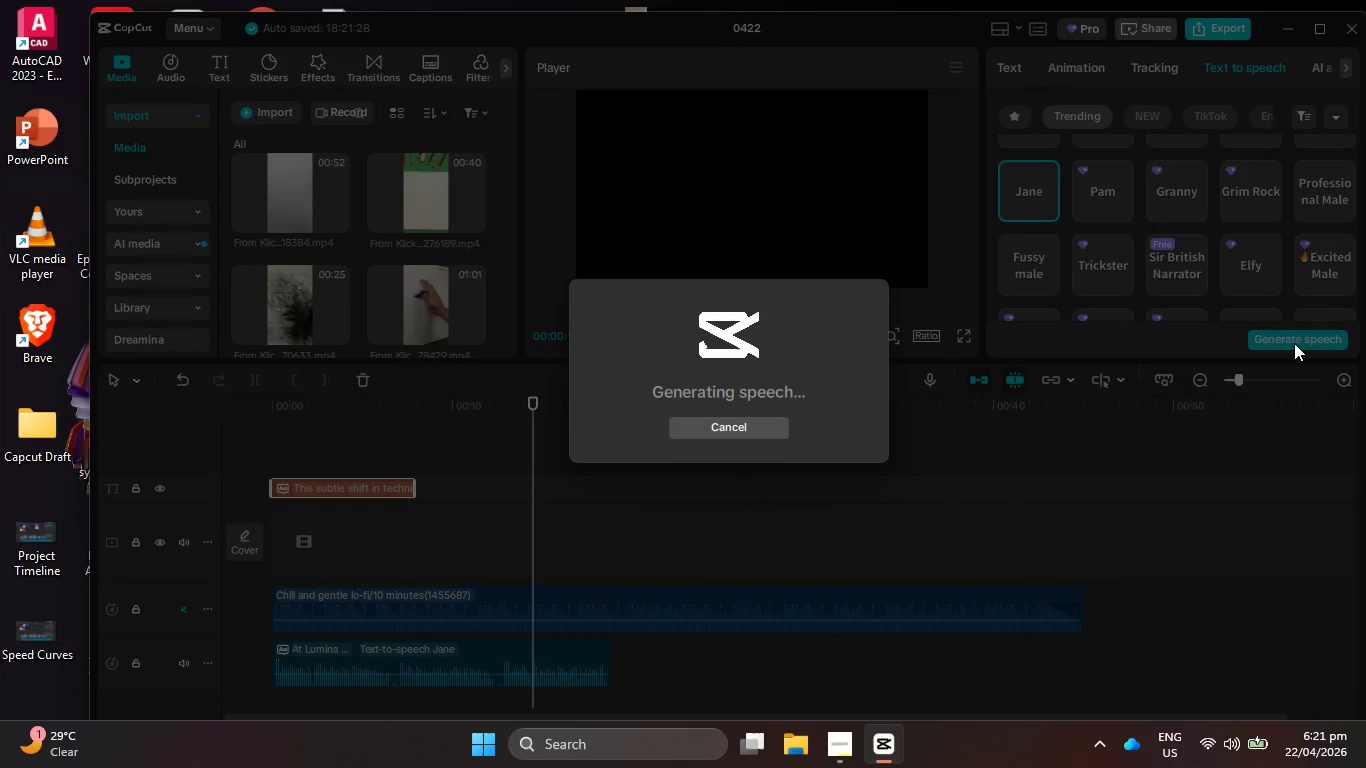 
left_click_drag(start_coordinate=[625, 682], to_coordinate=[993, 623])
 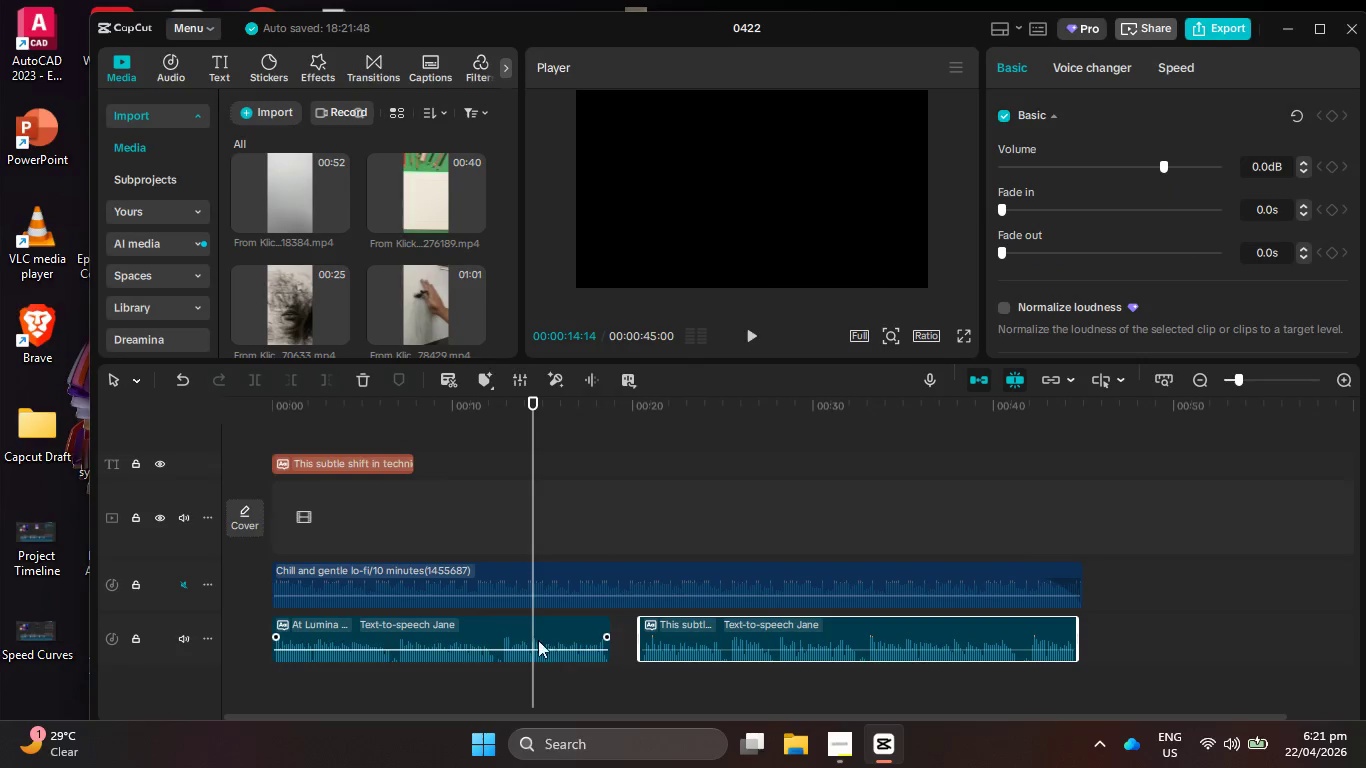 
left_click_drag(start_coordinate=[526, 636], to_coordinate=[544, 636])
 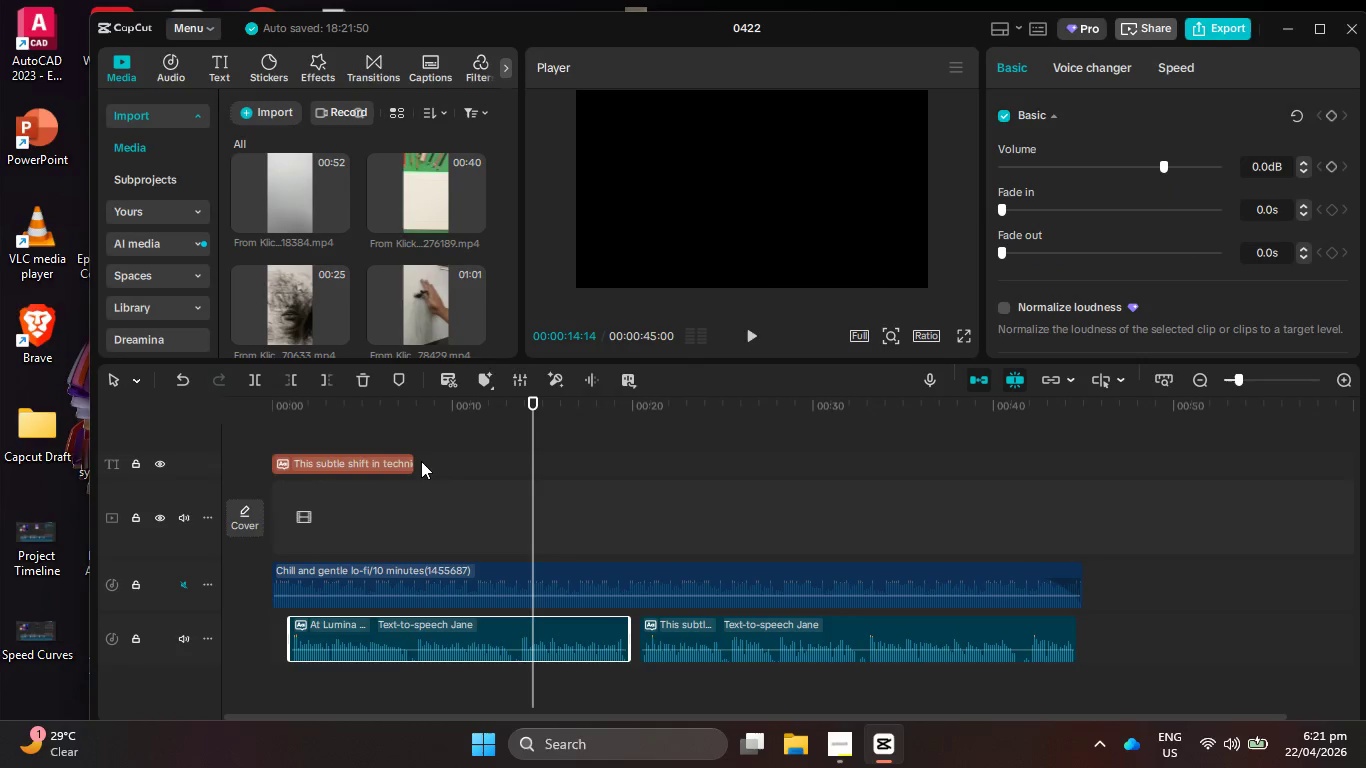 
left_click_drag(start_coordinate=[396, 419], to_coordinate=[202, 431])
 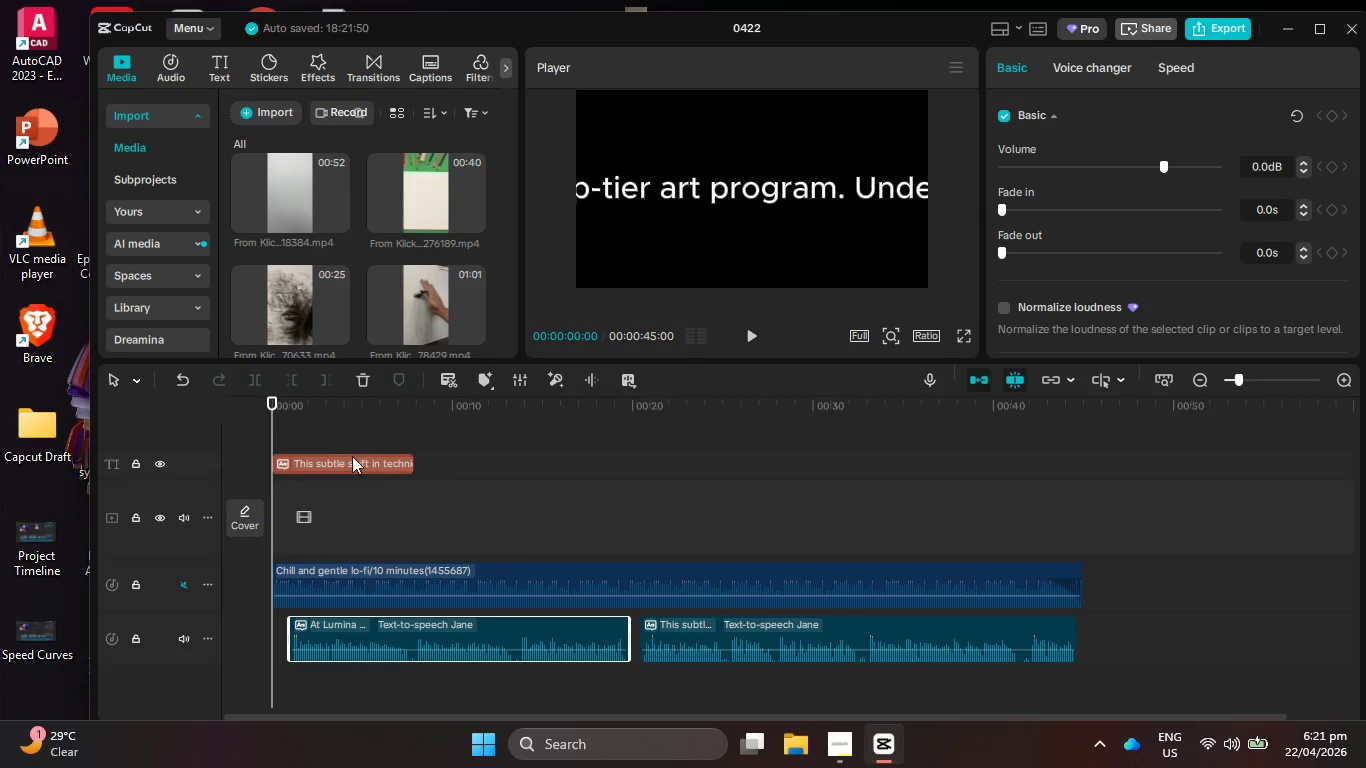 
left_click([357, 467])
 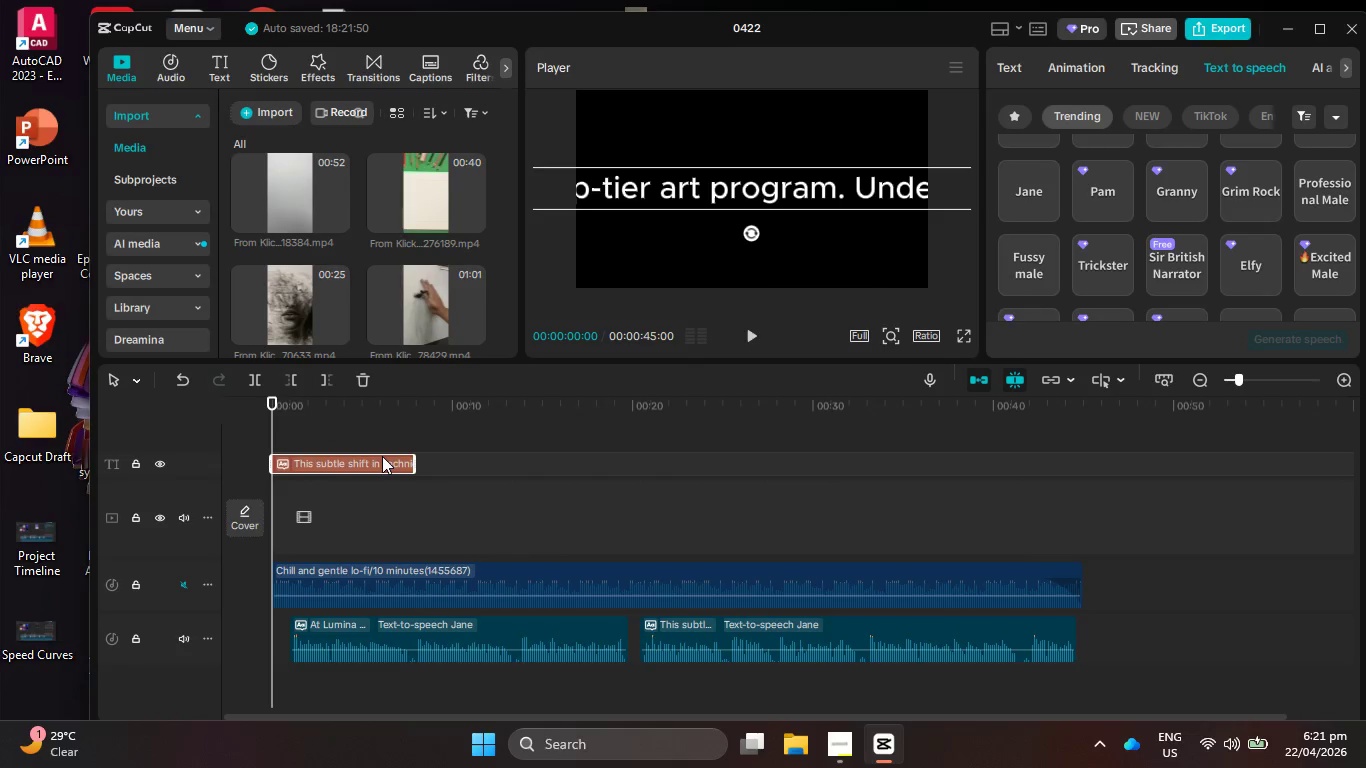 
key(Backspace)
 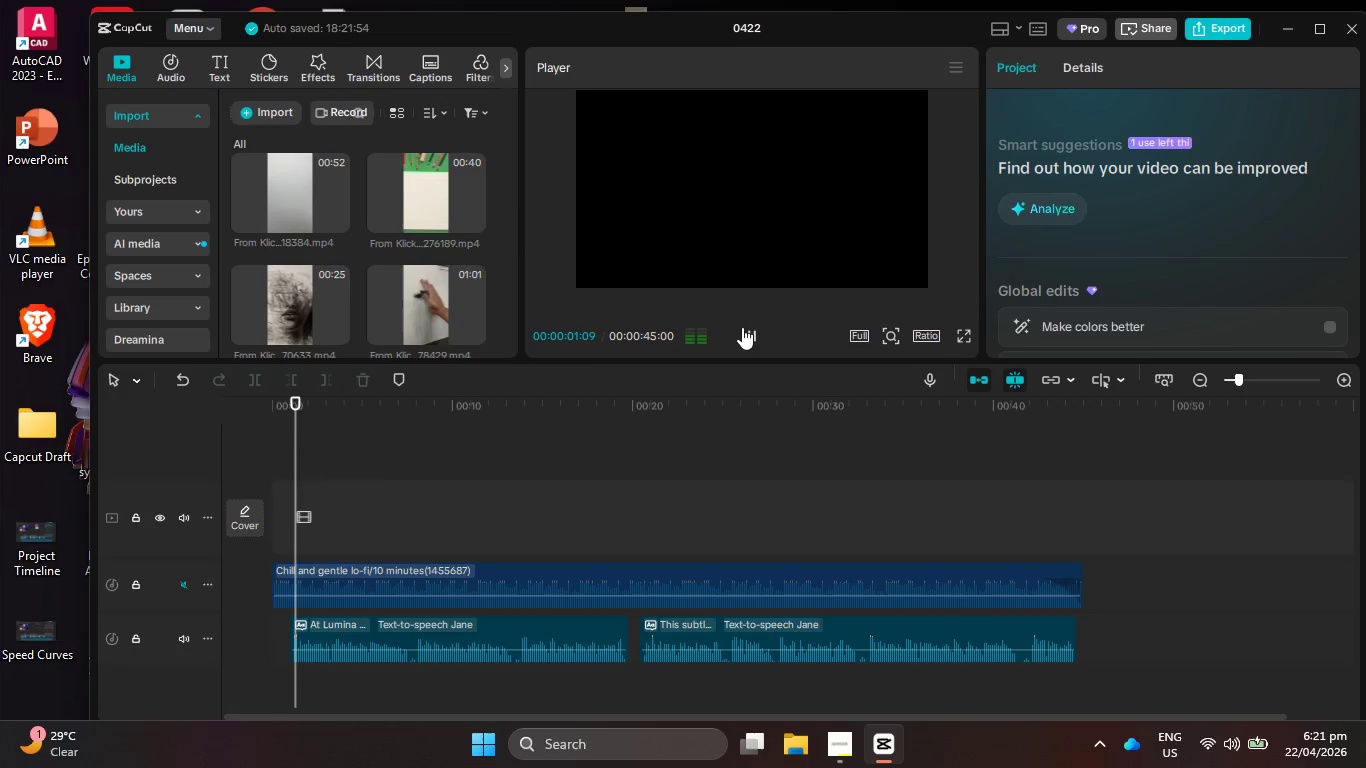 
left_click([187, 582])
 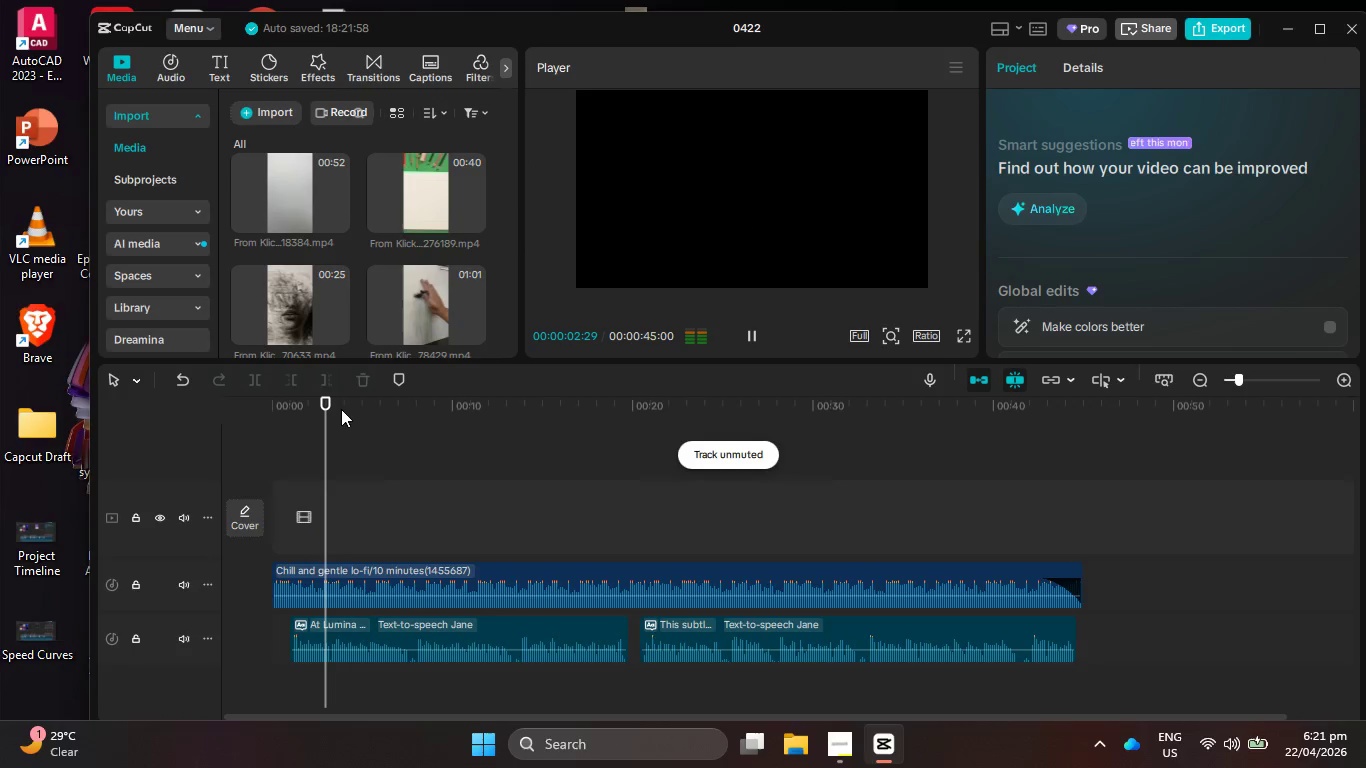 
left_click_drag(start_coordinate=[337, 409], to_coordinate=[243, 407])
 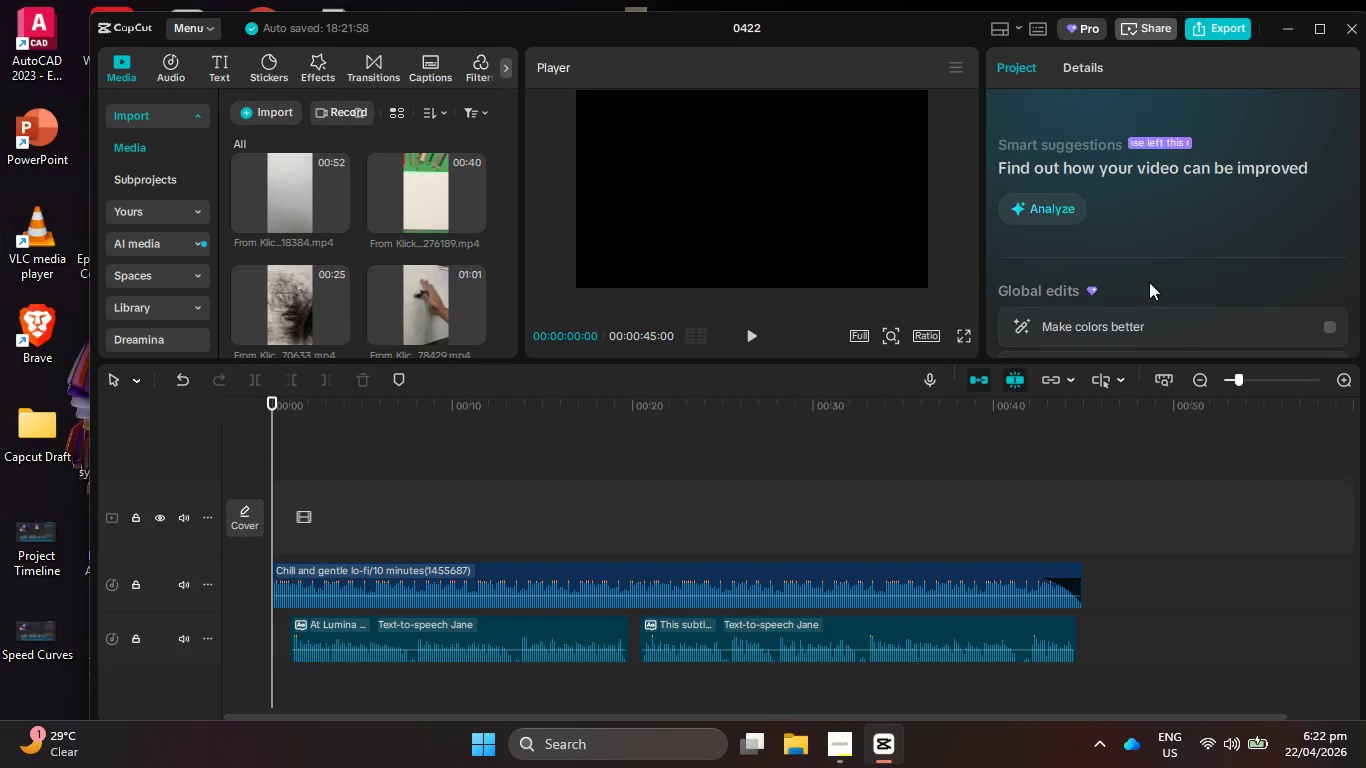 
wait(11.69)
 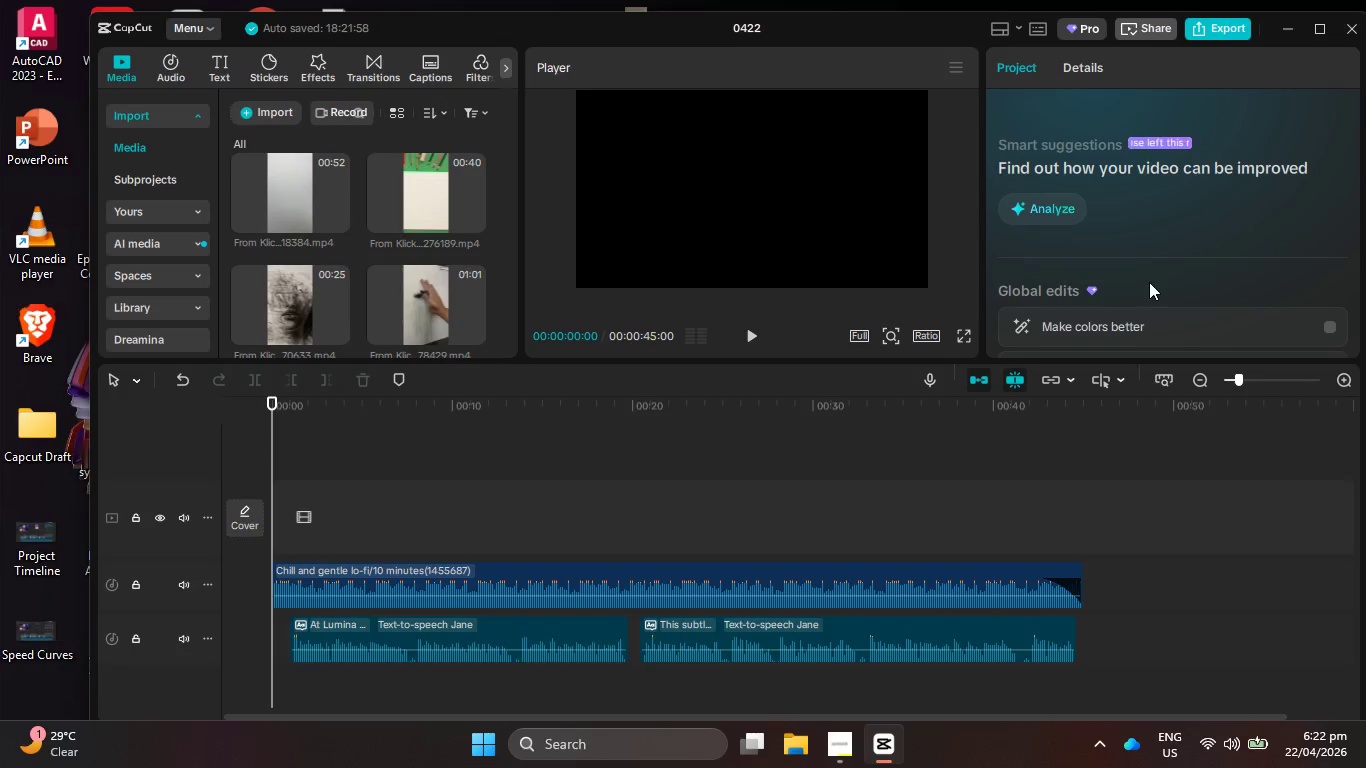 
right_click([448, 514])
 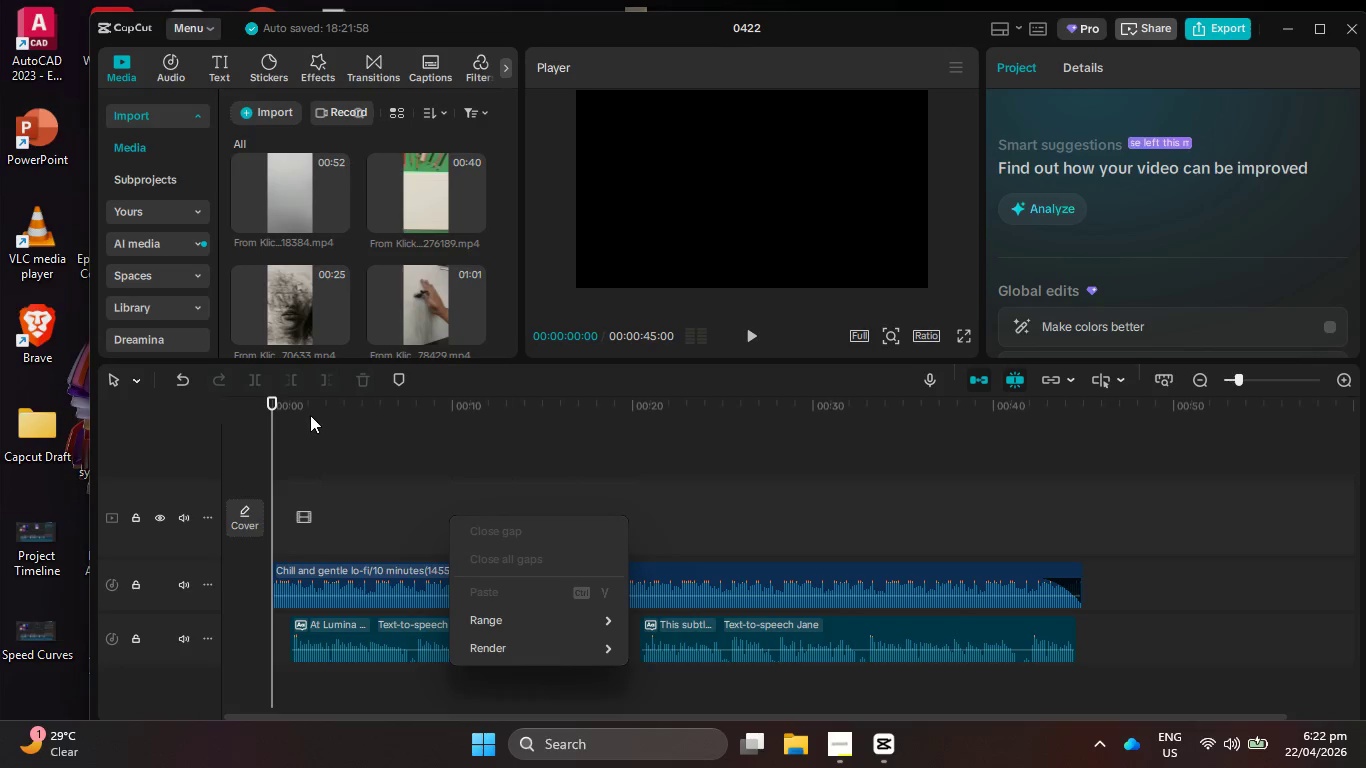 
left_click_drag(start_coordinate=[303, 403], to_coordinate=[273, 396])
 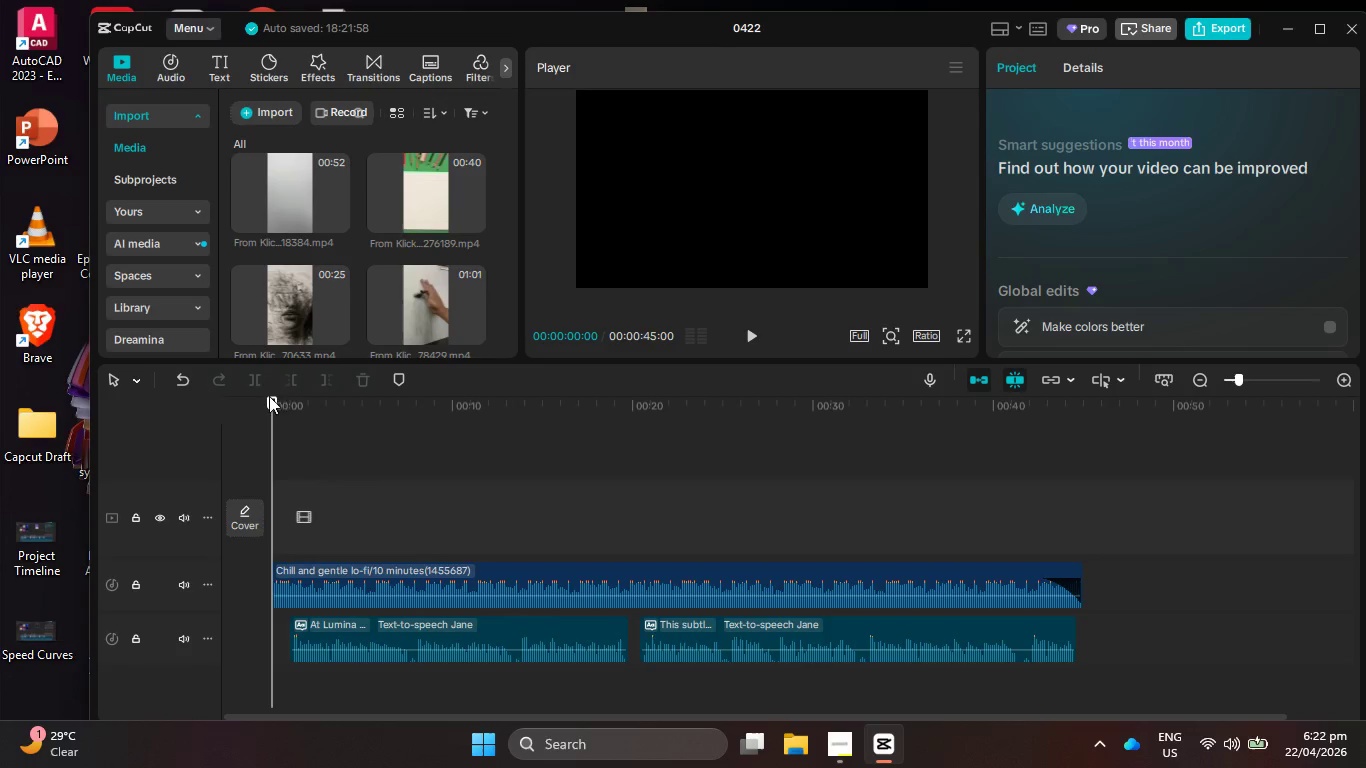 
left_click_drag(start_coordinate=[271, 400], to_coordinate=[283, 404])
 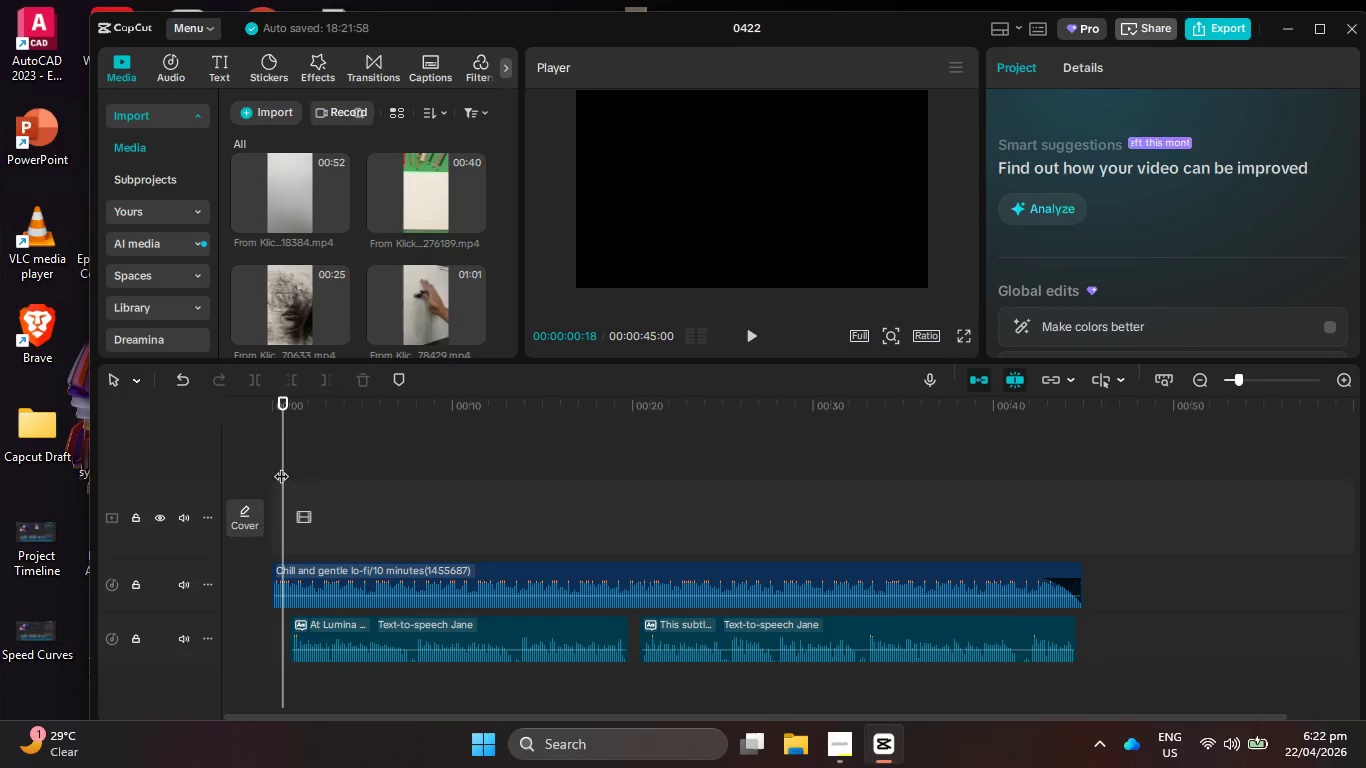 
wait(6.7)
 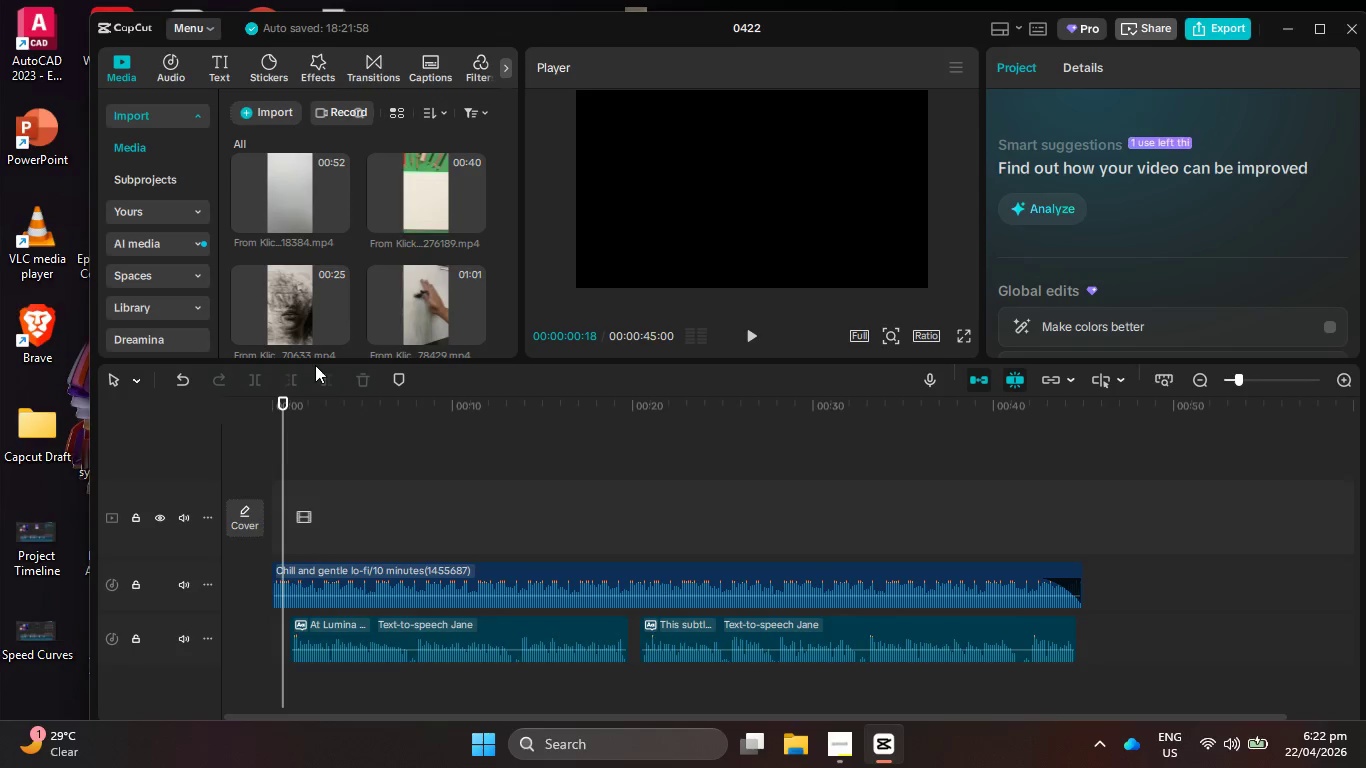 
left_click([758, 342])
 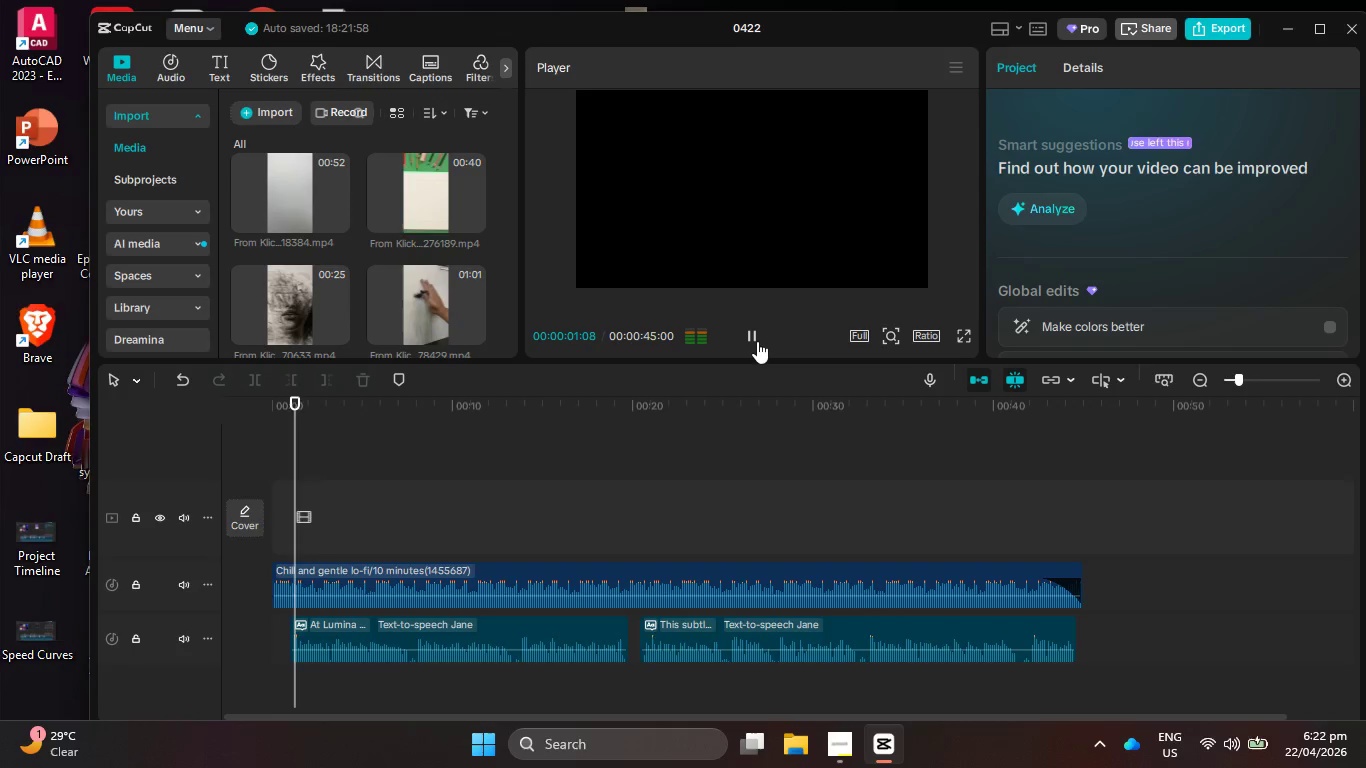 
left_click([757, 341])
 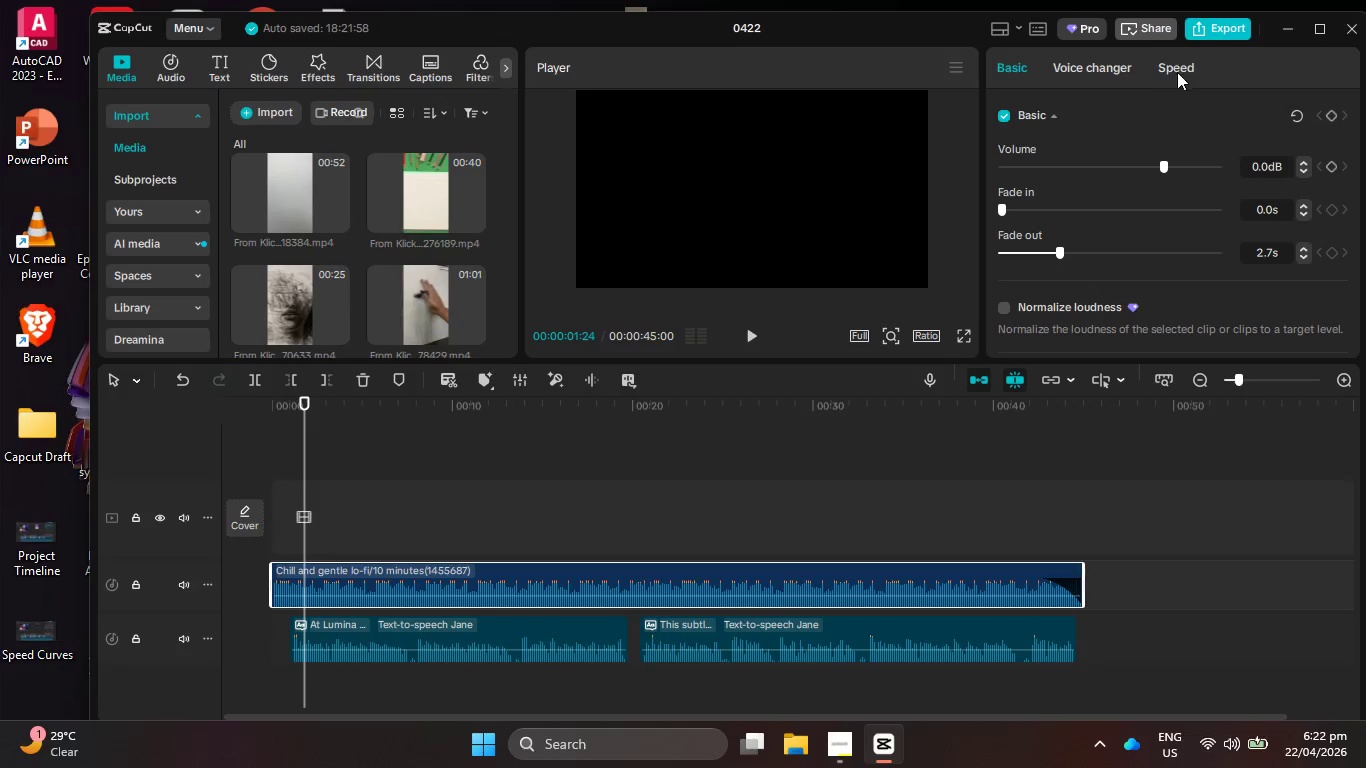 
left_click_drag(start_coordinate=[1251, 168], to_coordinate=[1271, 168])
 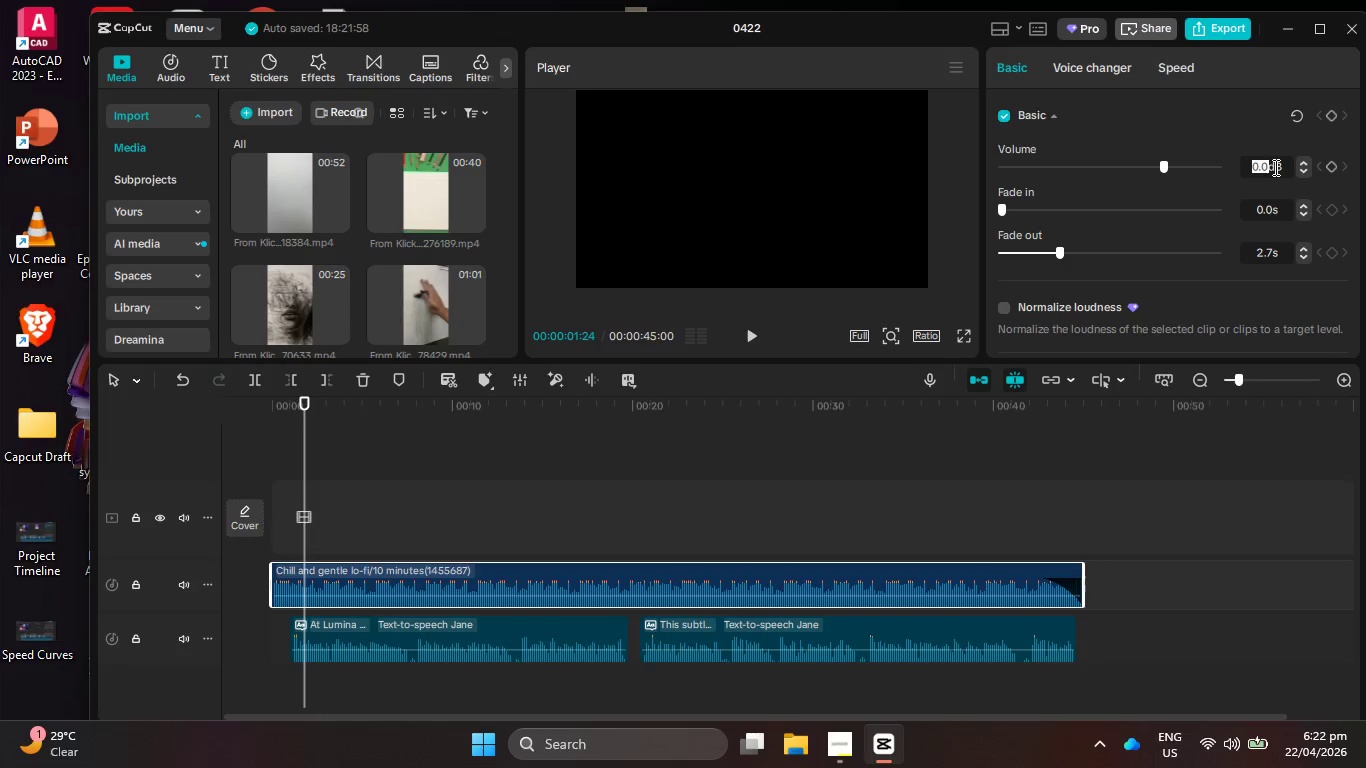 
key(NumpadSubtract)
 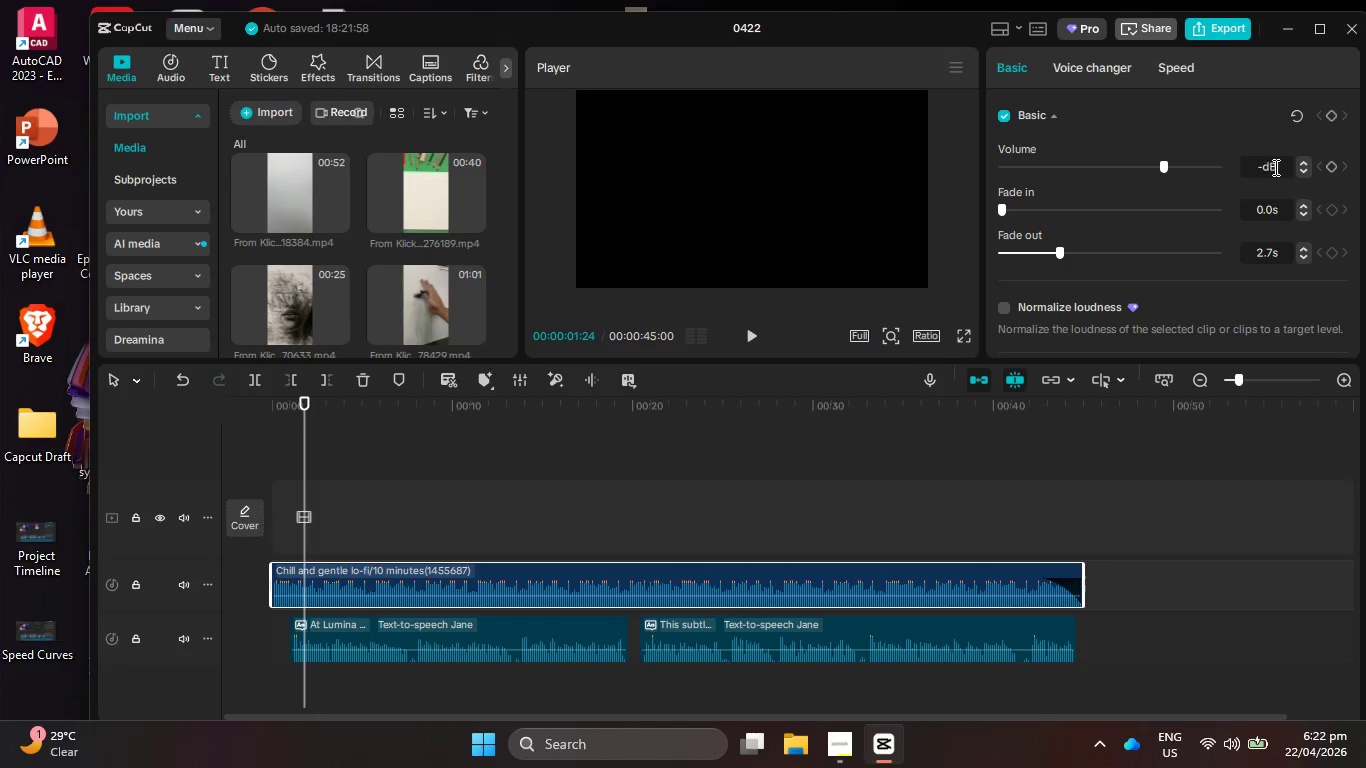 
key(Numpad8)
 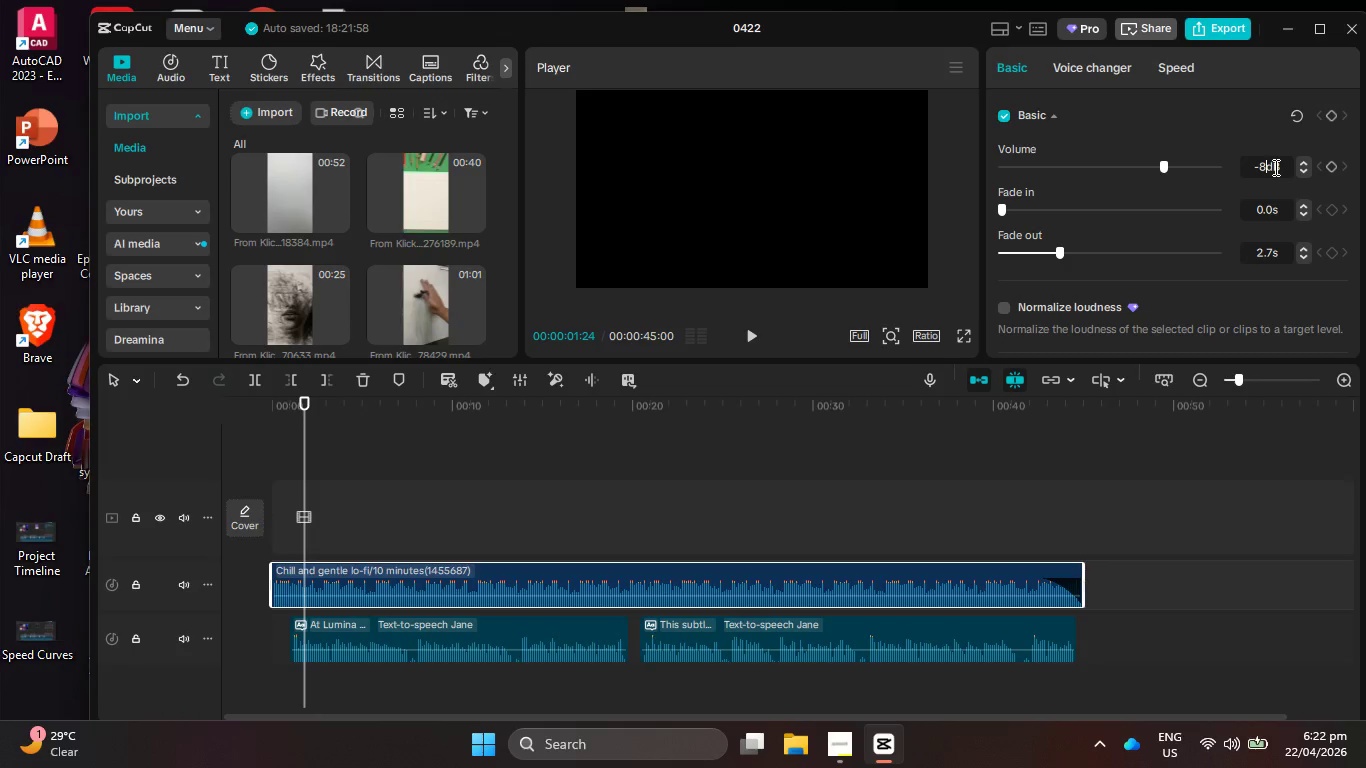 
key(NumpadEnter)
 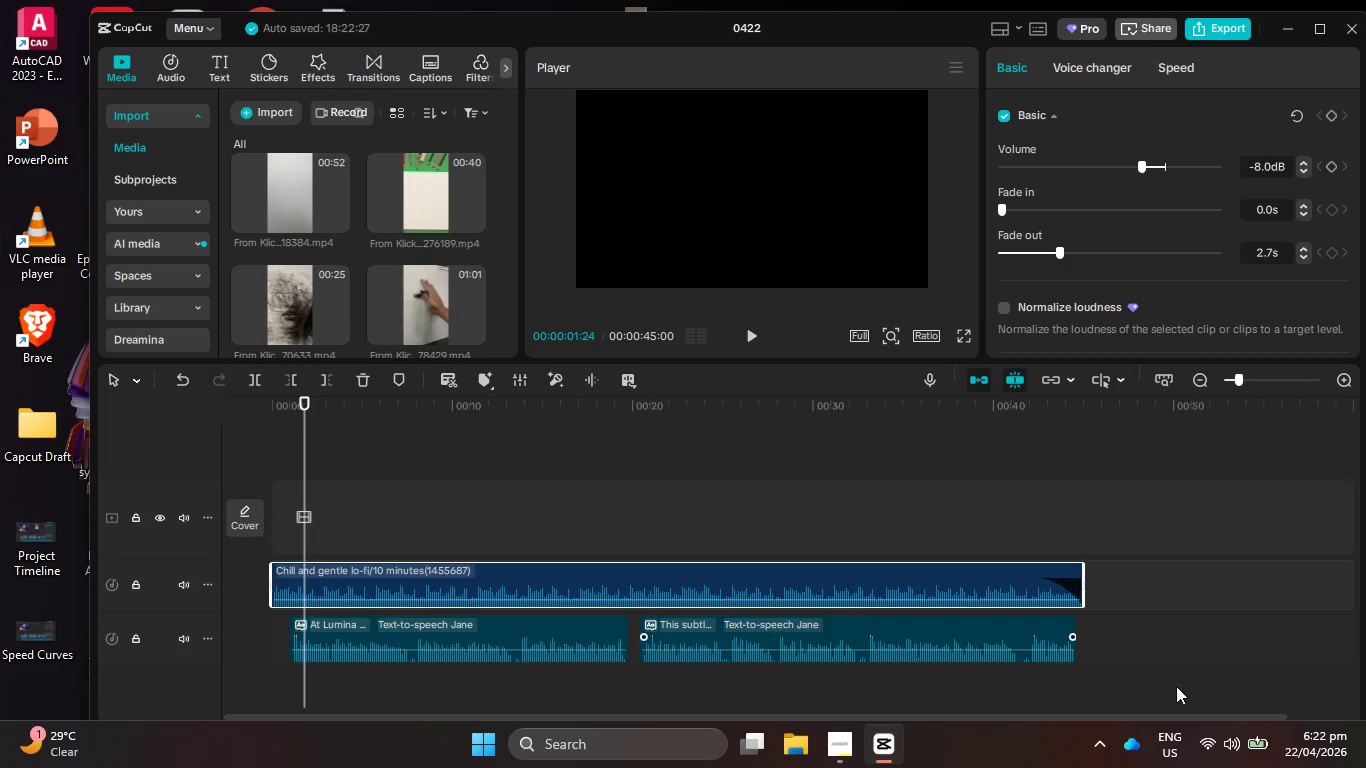 
left_click_drag(start_coordinate=[1202, 658], to_coordinate=[420, 620])
 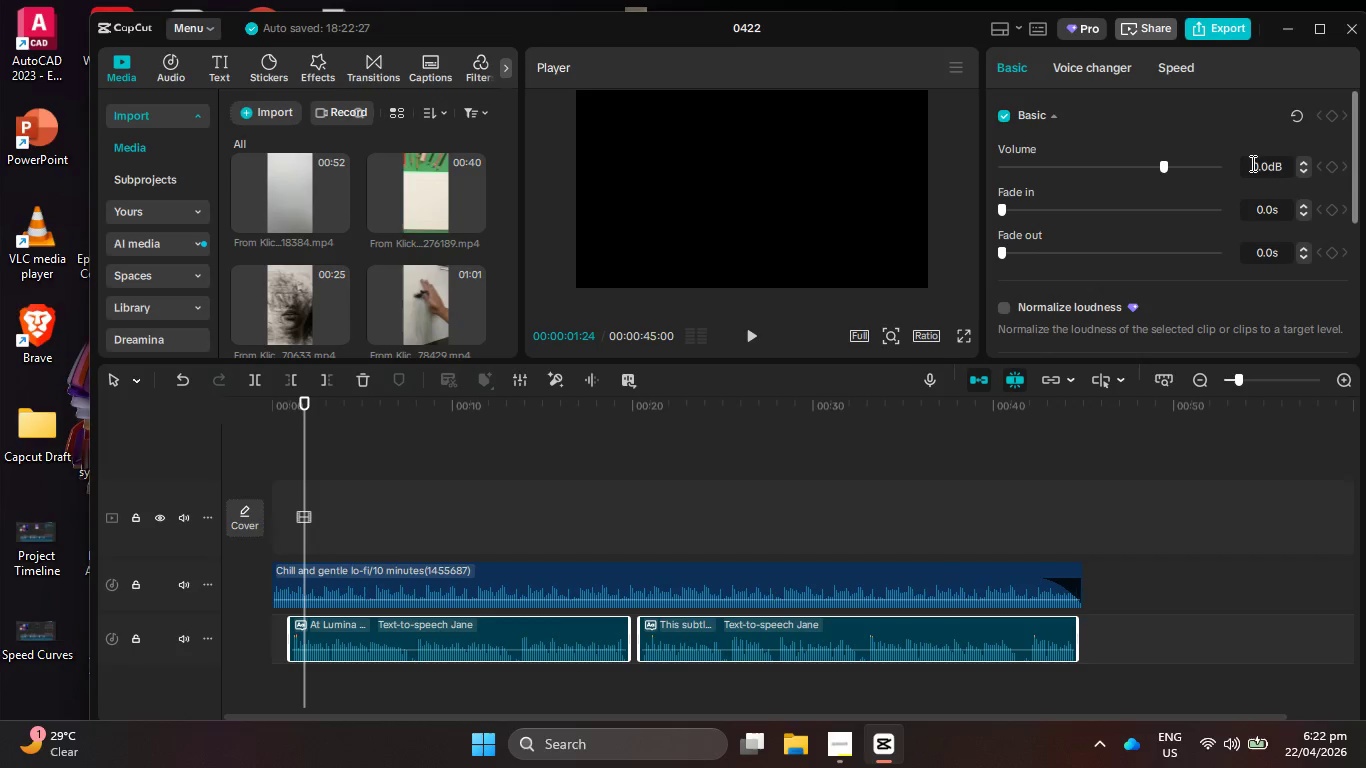 
left_click_drag(start_coordinate=[1250, 163], to_coordinate=[1272, 163])
 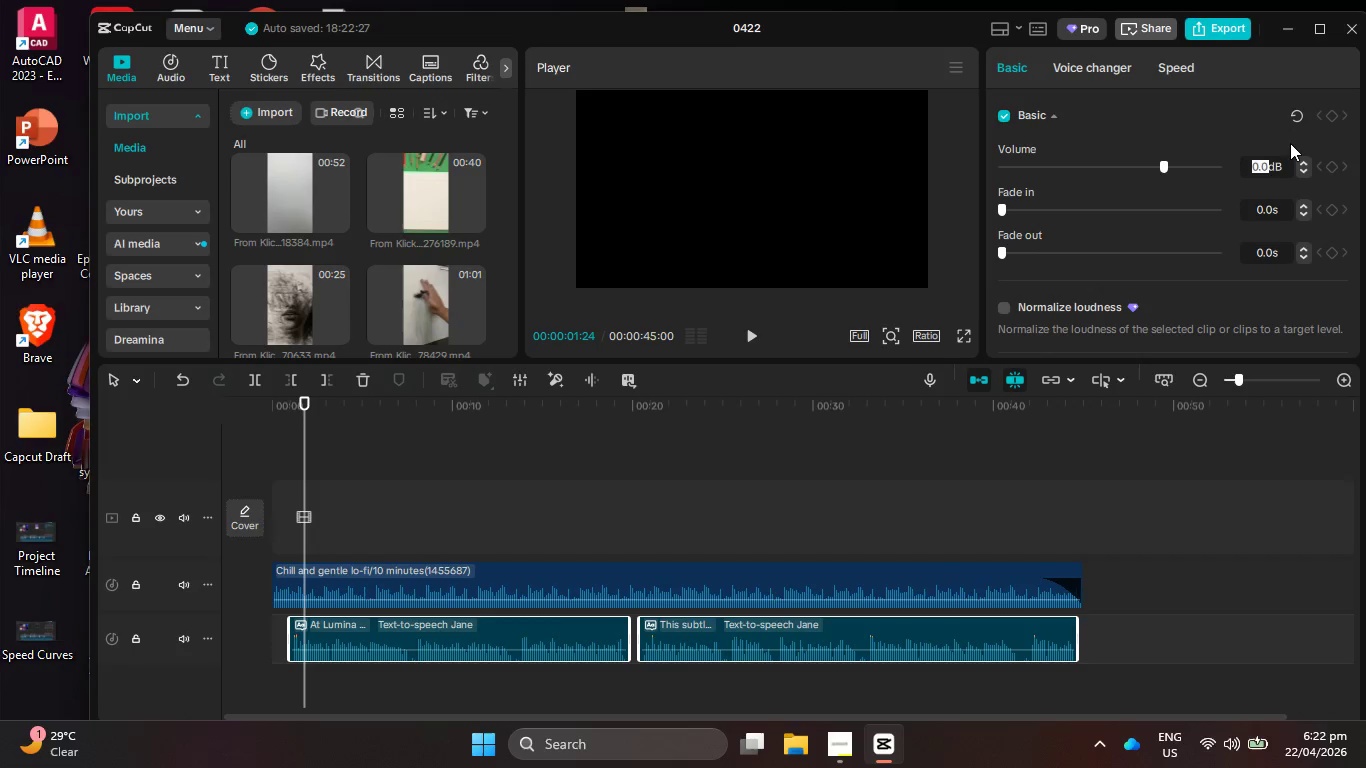 
key(Numpad1)
 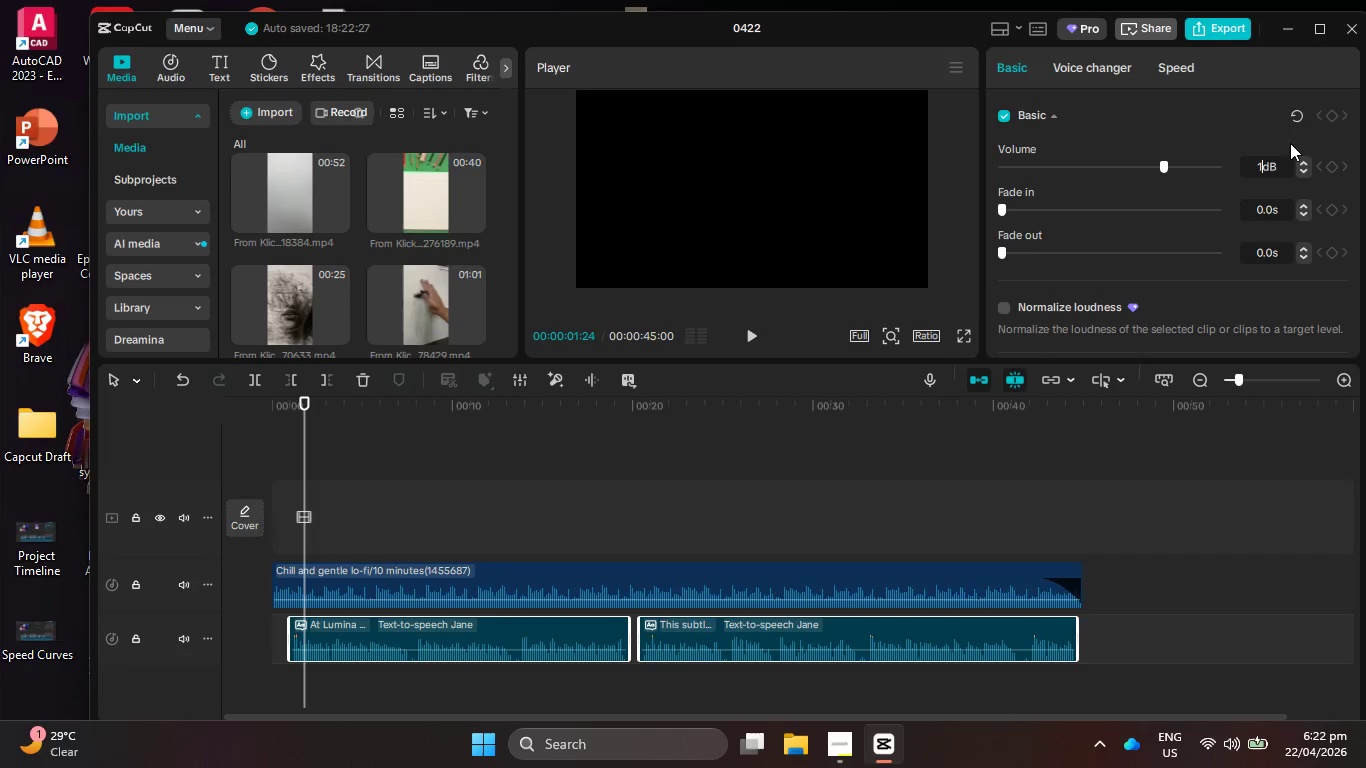 
key(Backspace)
 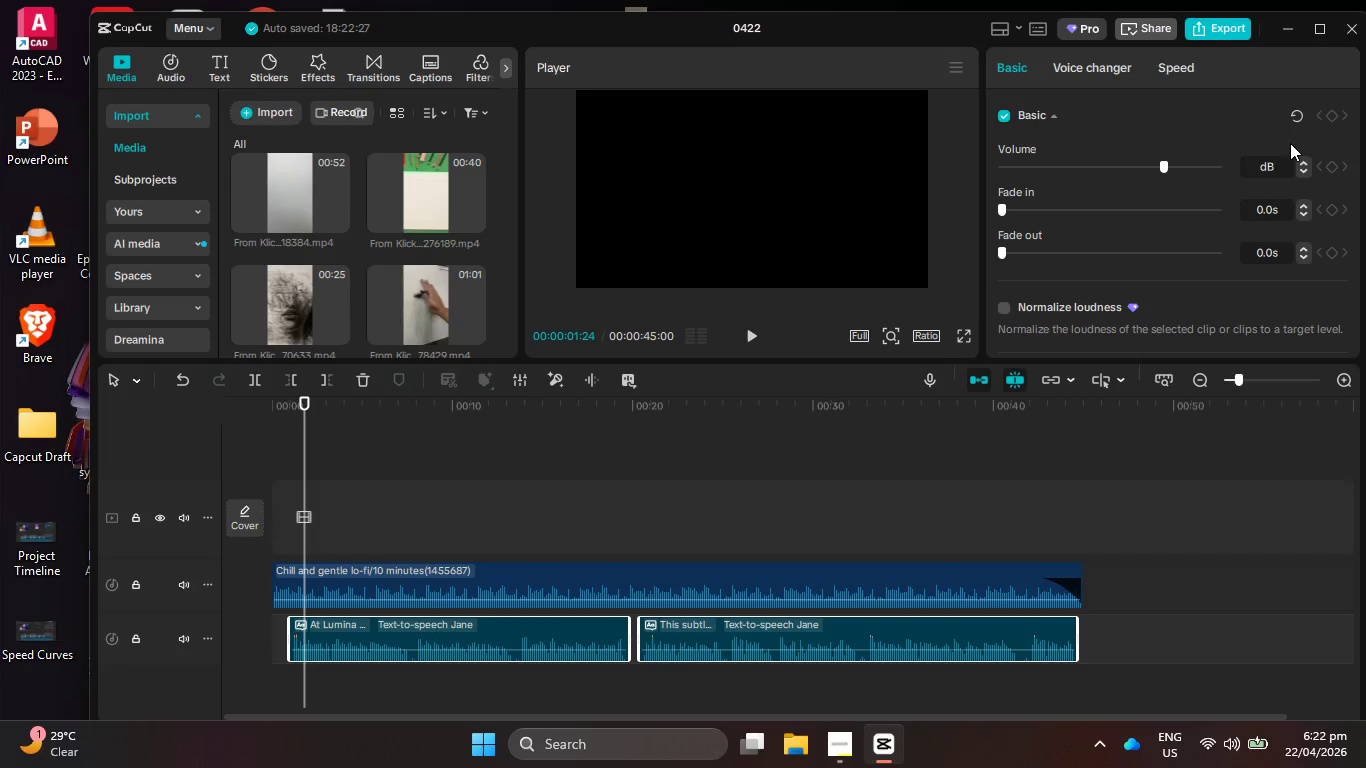 
key(Numpad8)
 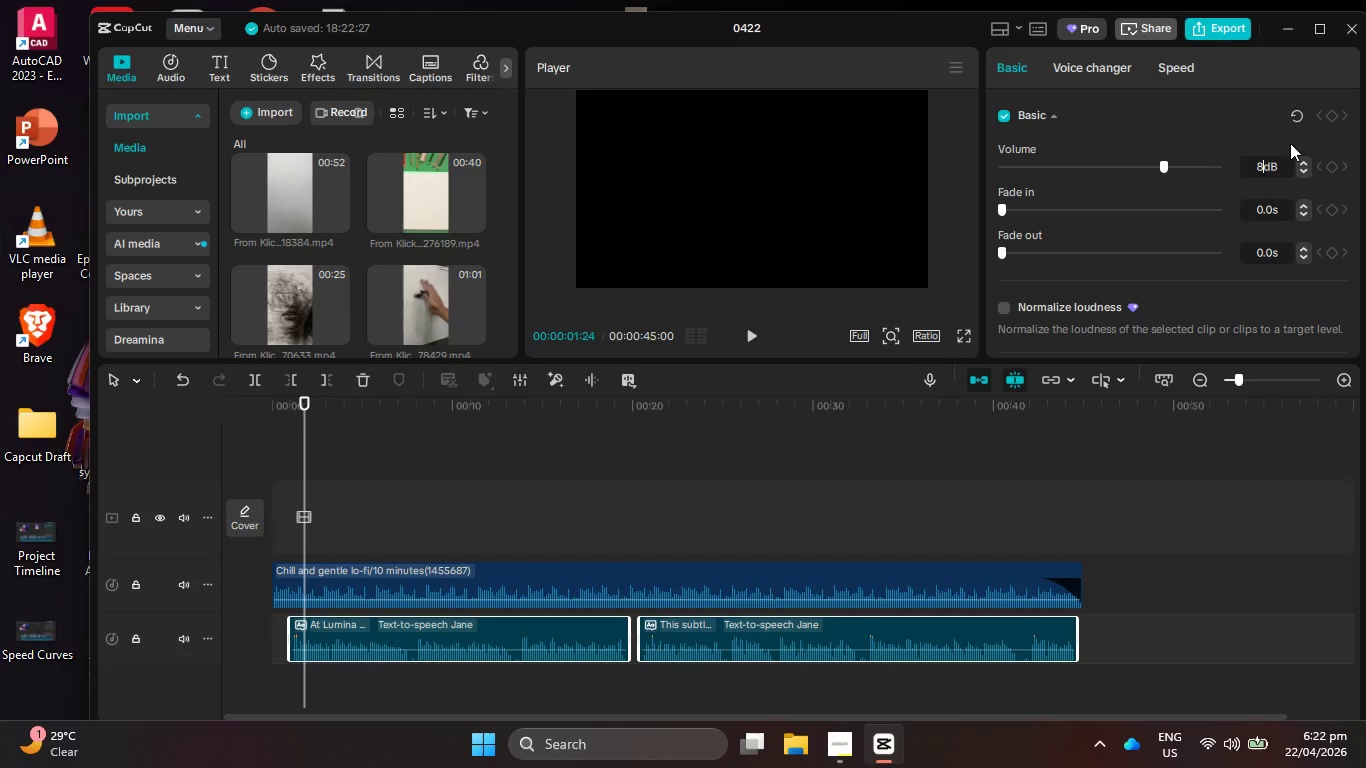 
key(NumpadEnter)
 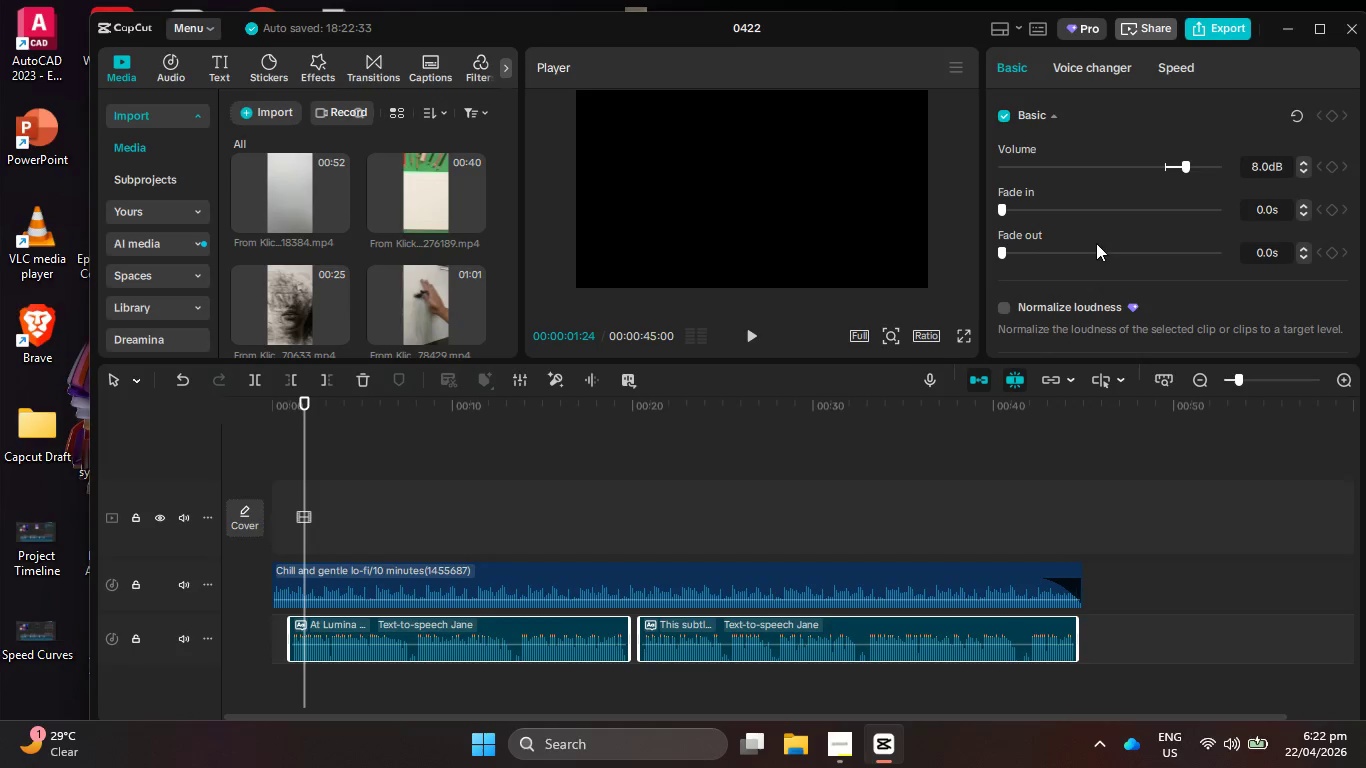 
left_click([739, 346])
 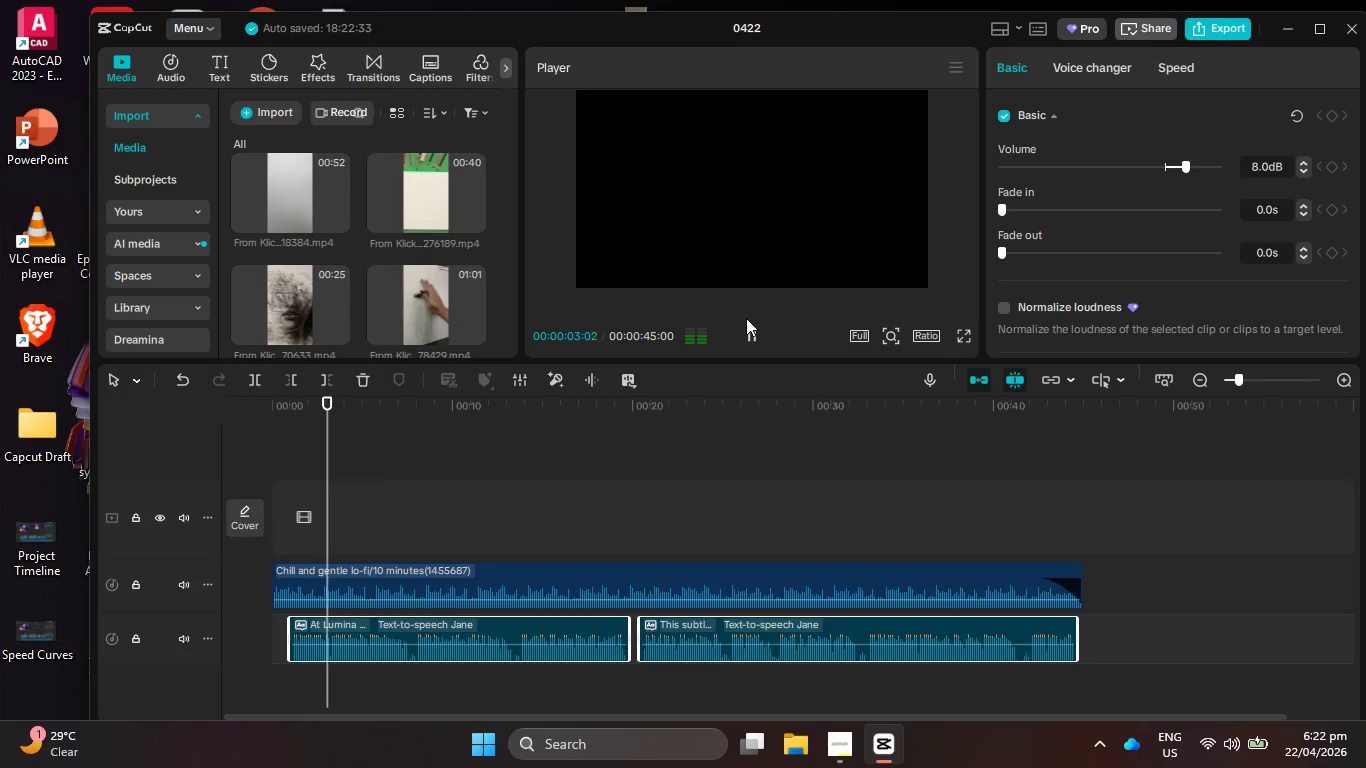 
left_click_drag(start_coordinate=[746, 318], to_coordinate=[746, 313])
 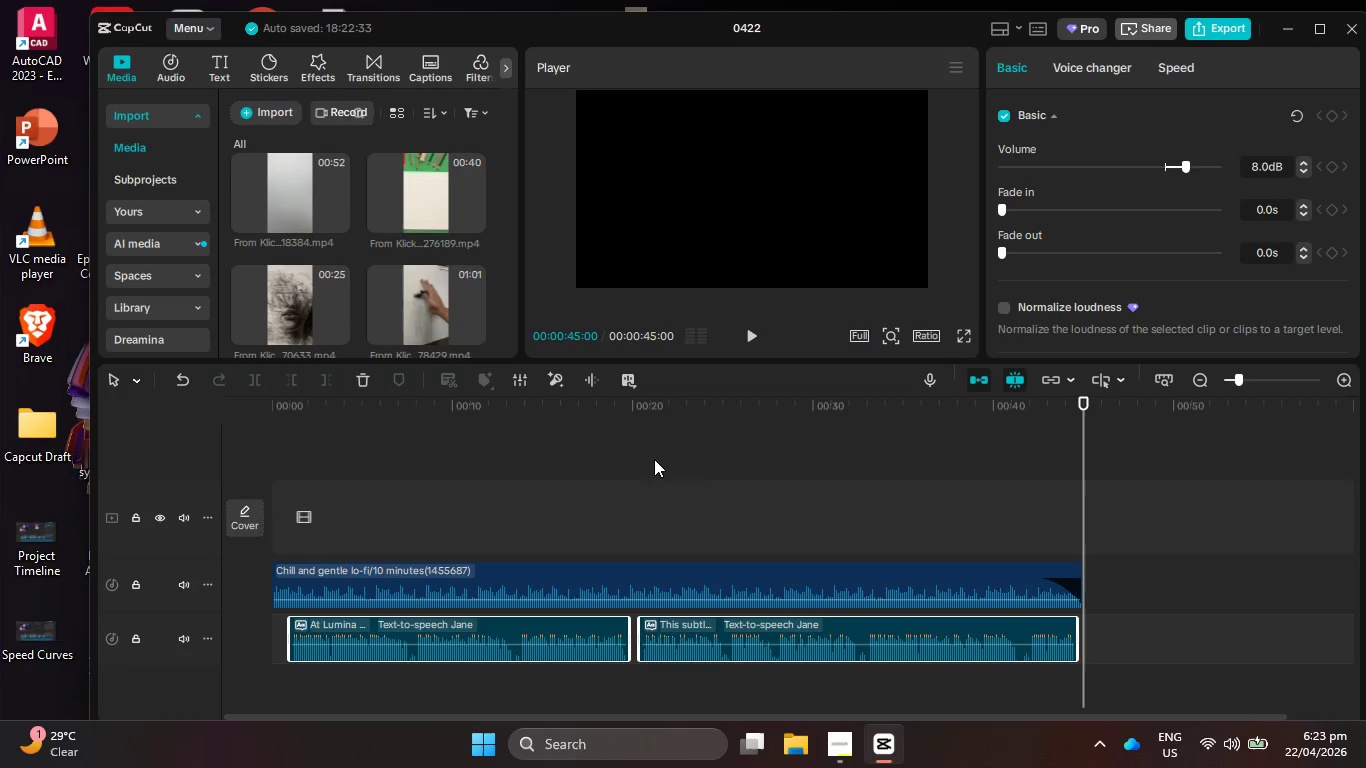 
wait(57.72)
 